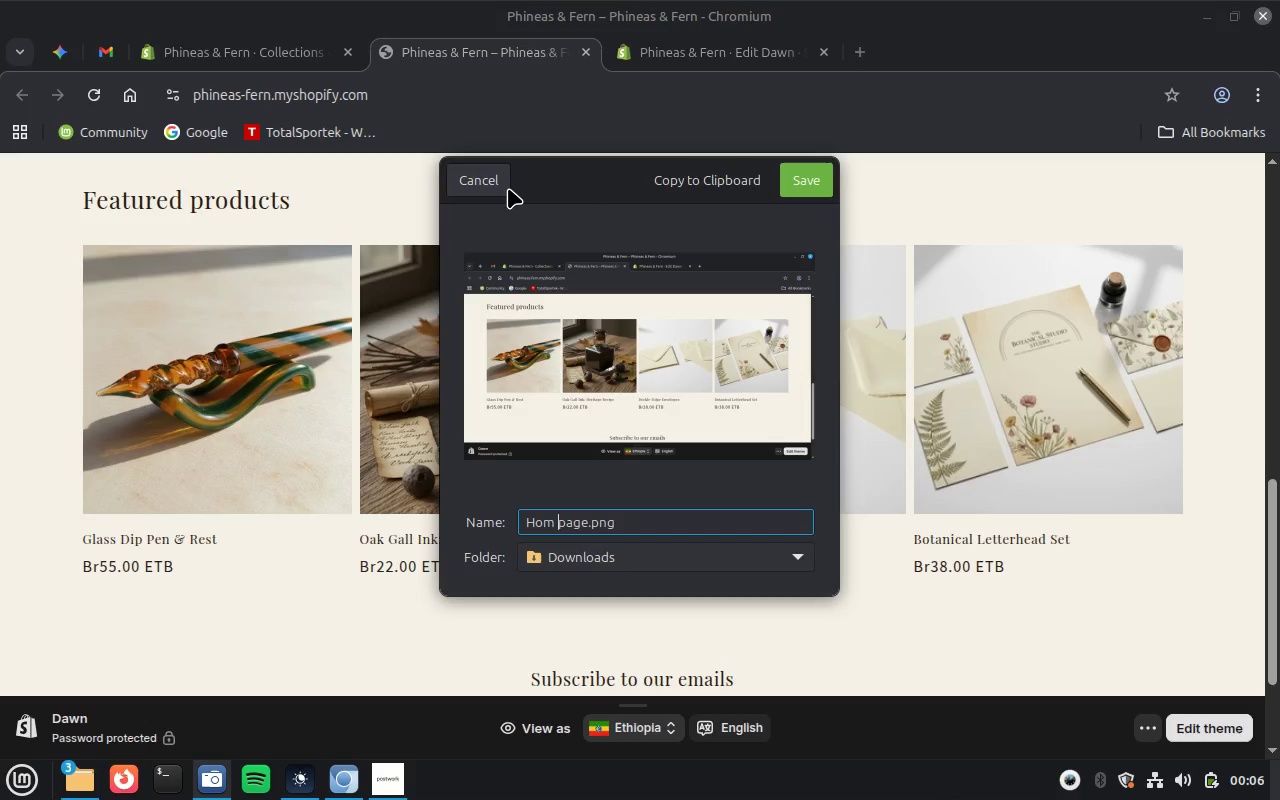 
key(ArrowLeft)
 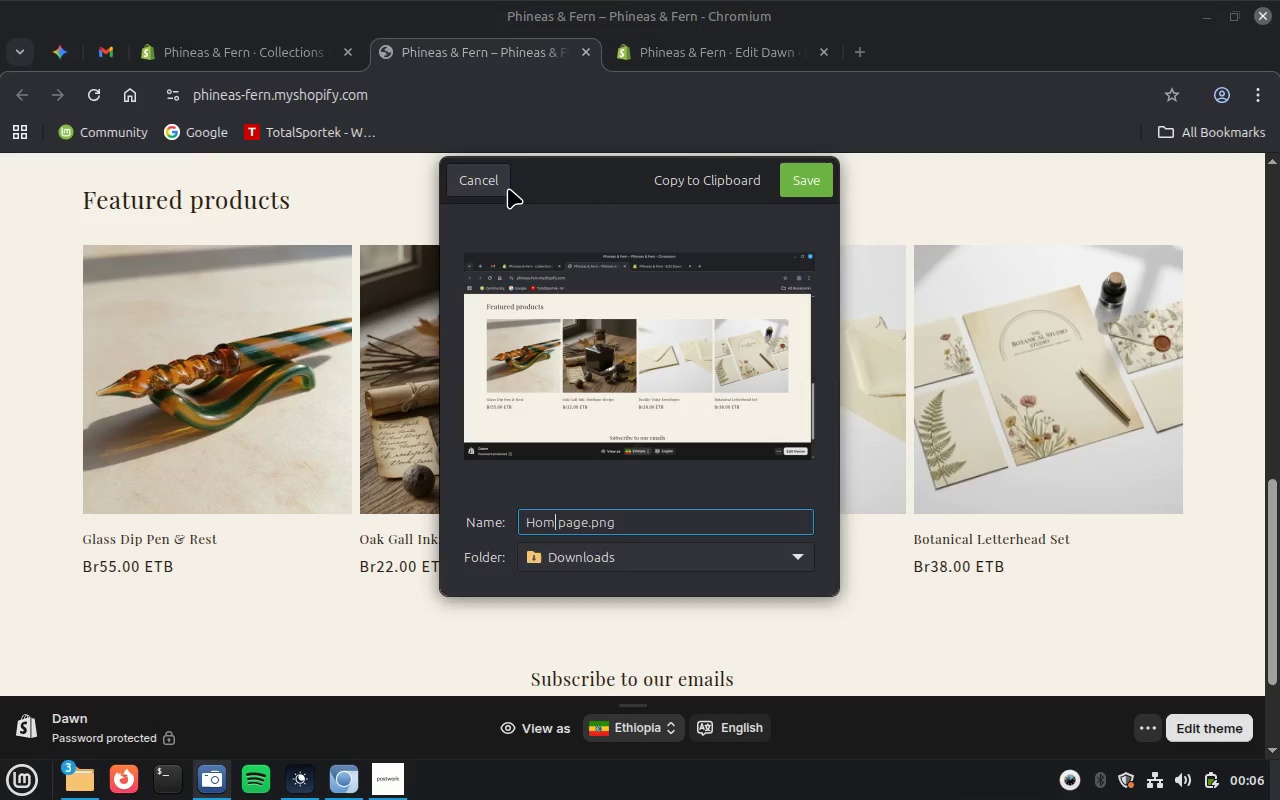 
key(E)
 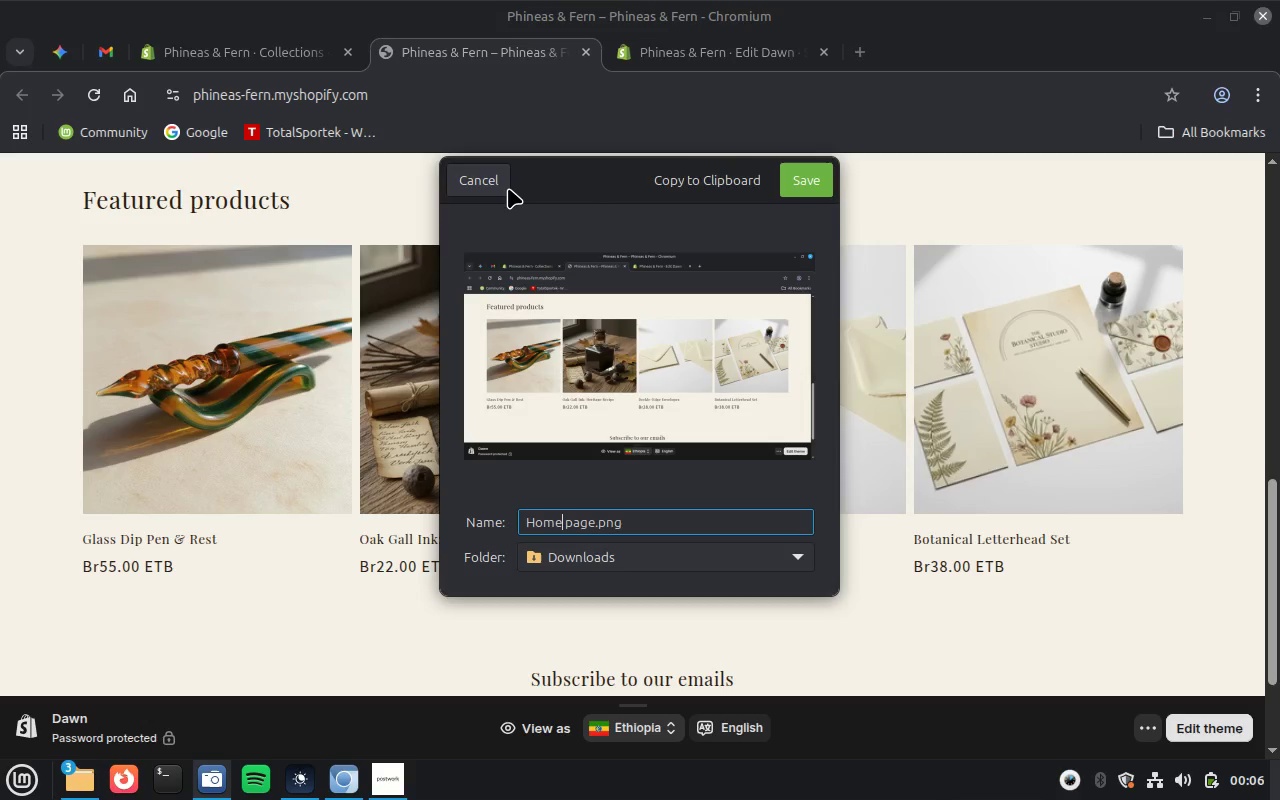 
key(ArrowRight)
 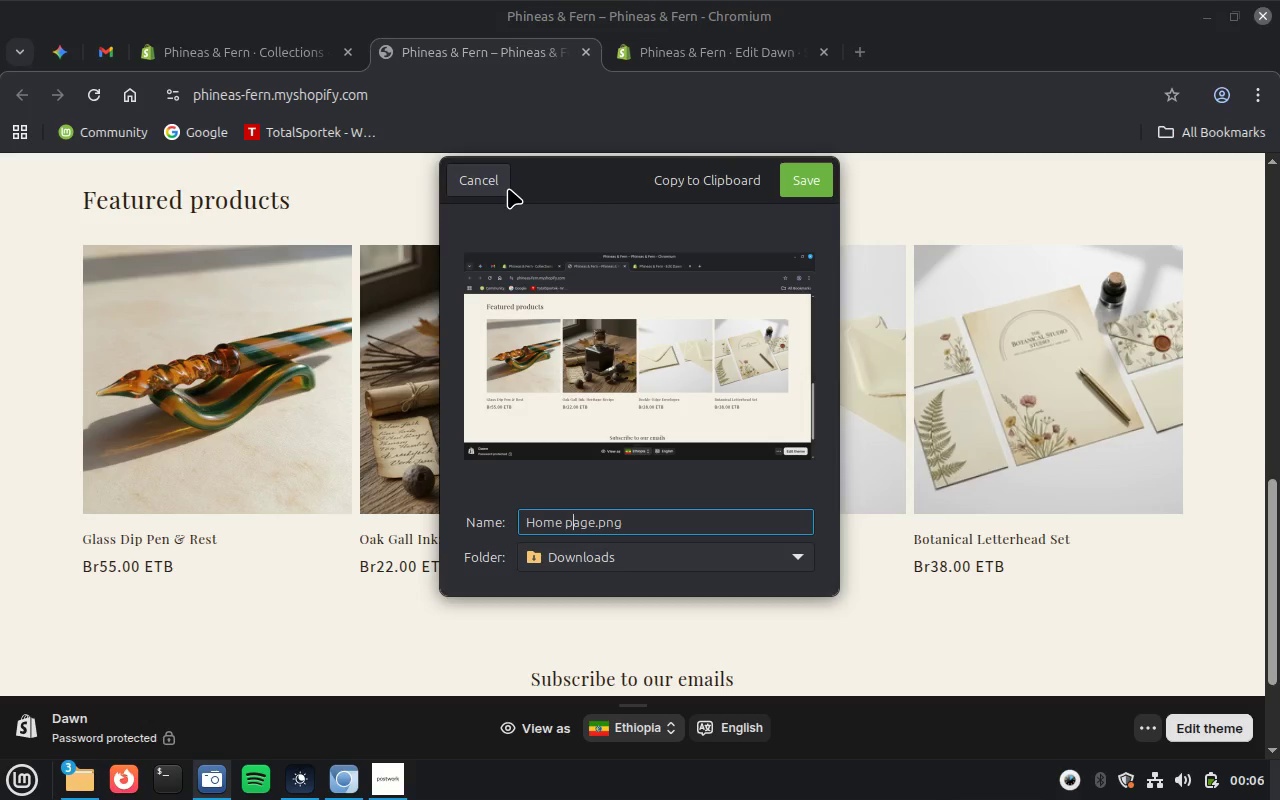 
key(ArrowRight)
 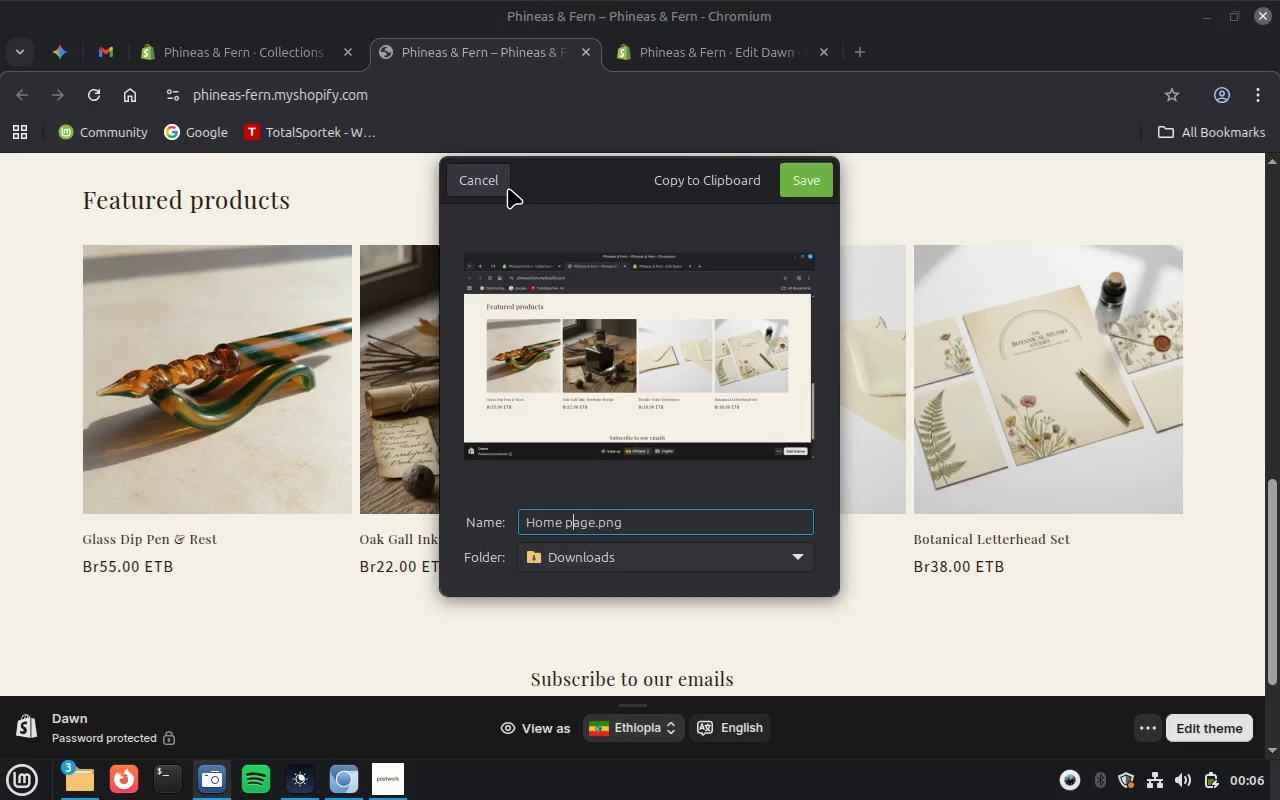 
key(ArrowRight)
 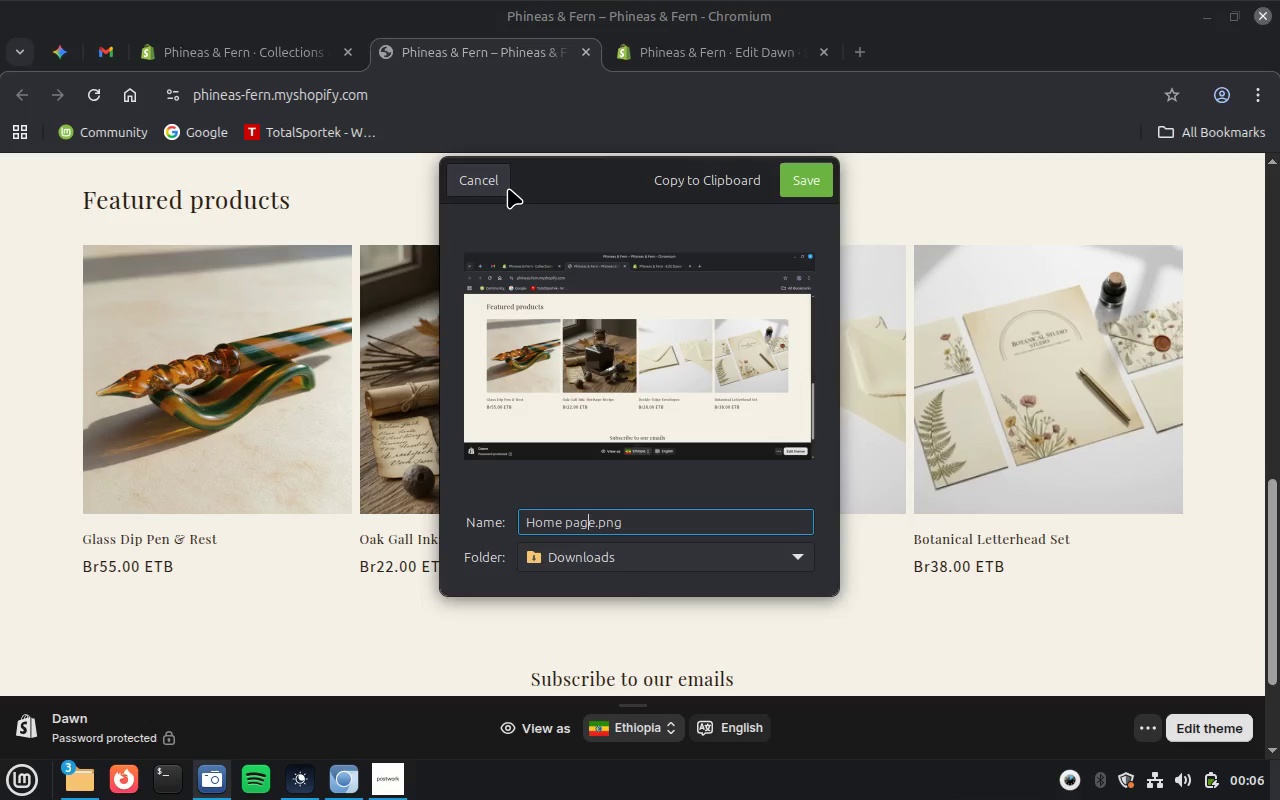 
key(ArrowRight)
 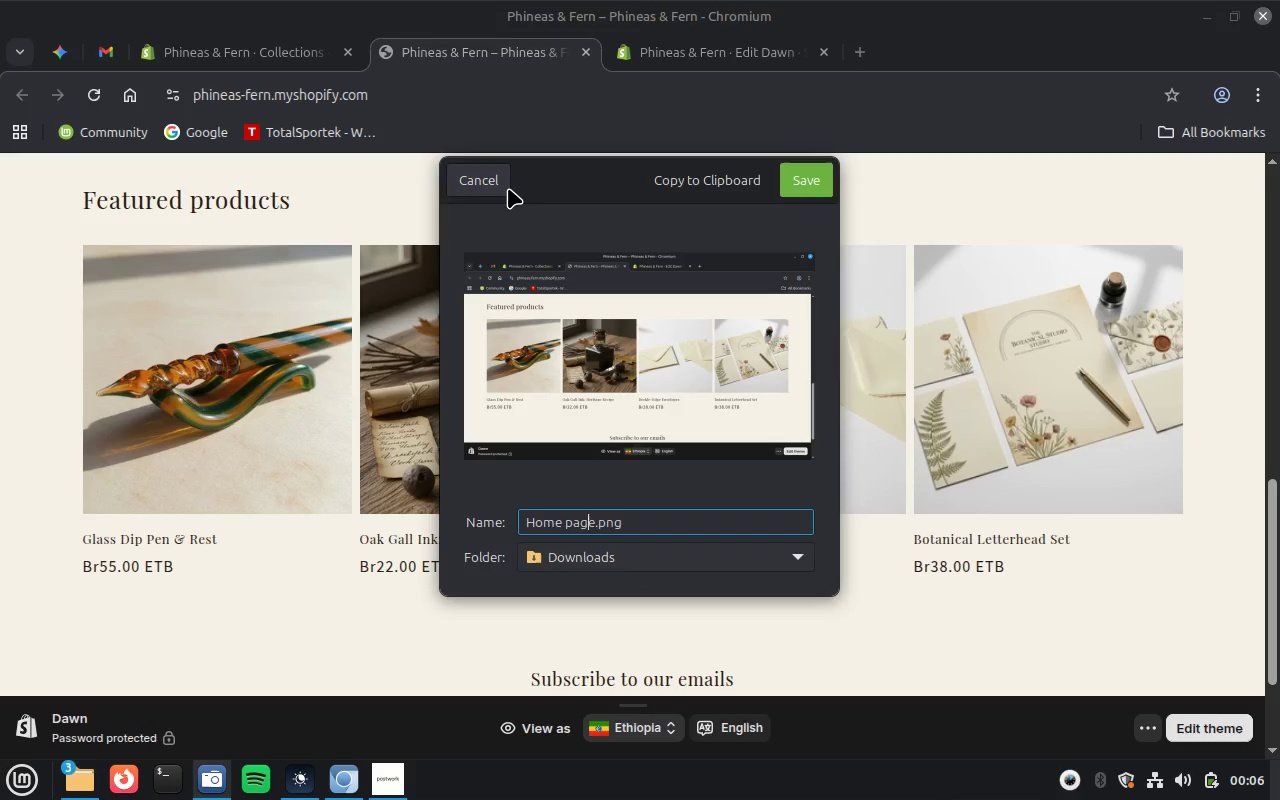 
key(ArrowRight)
 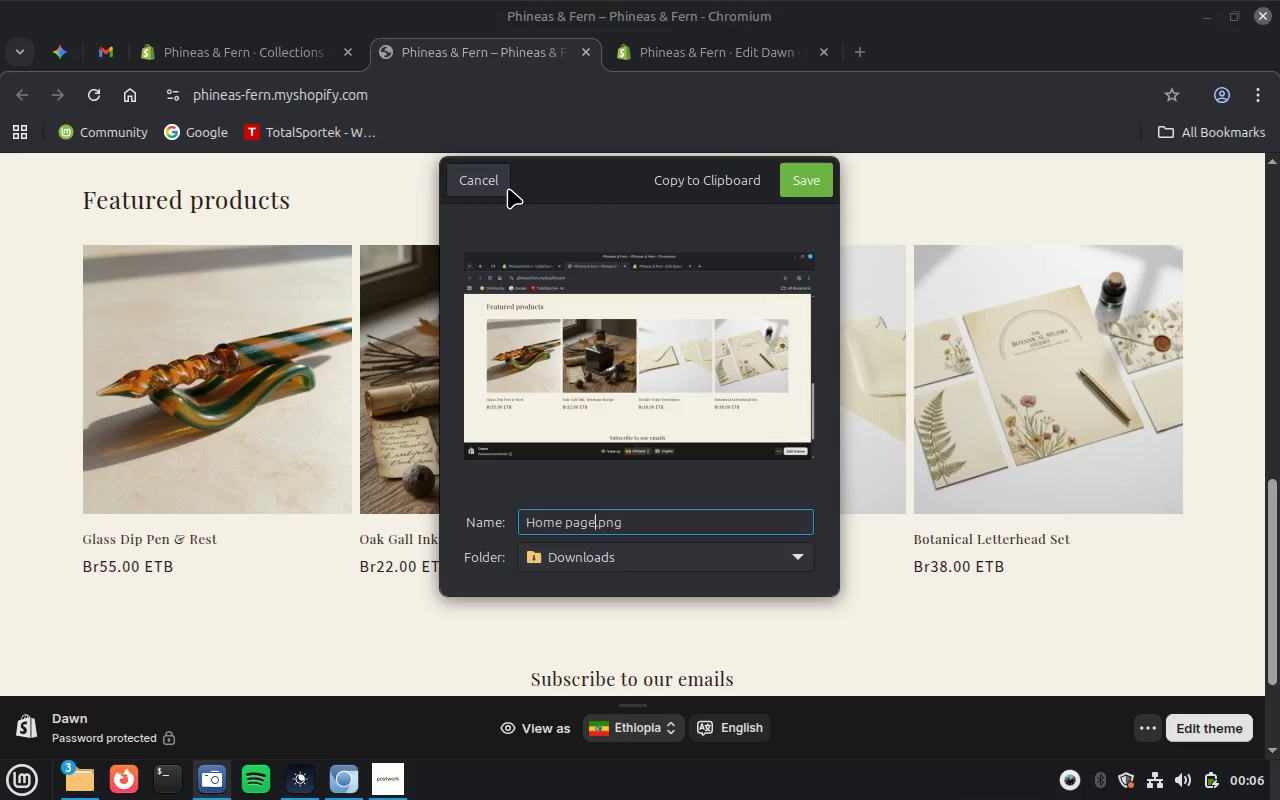 
key(Space)
 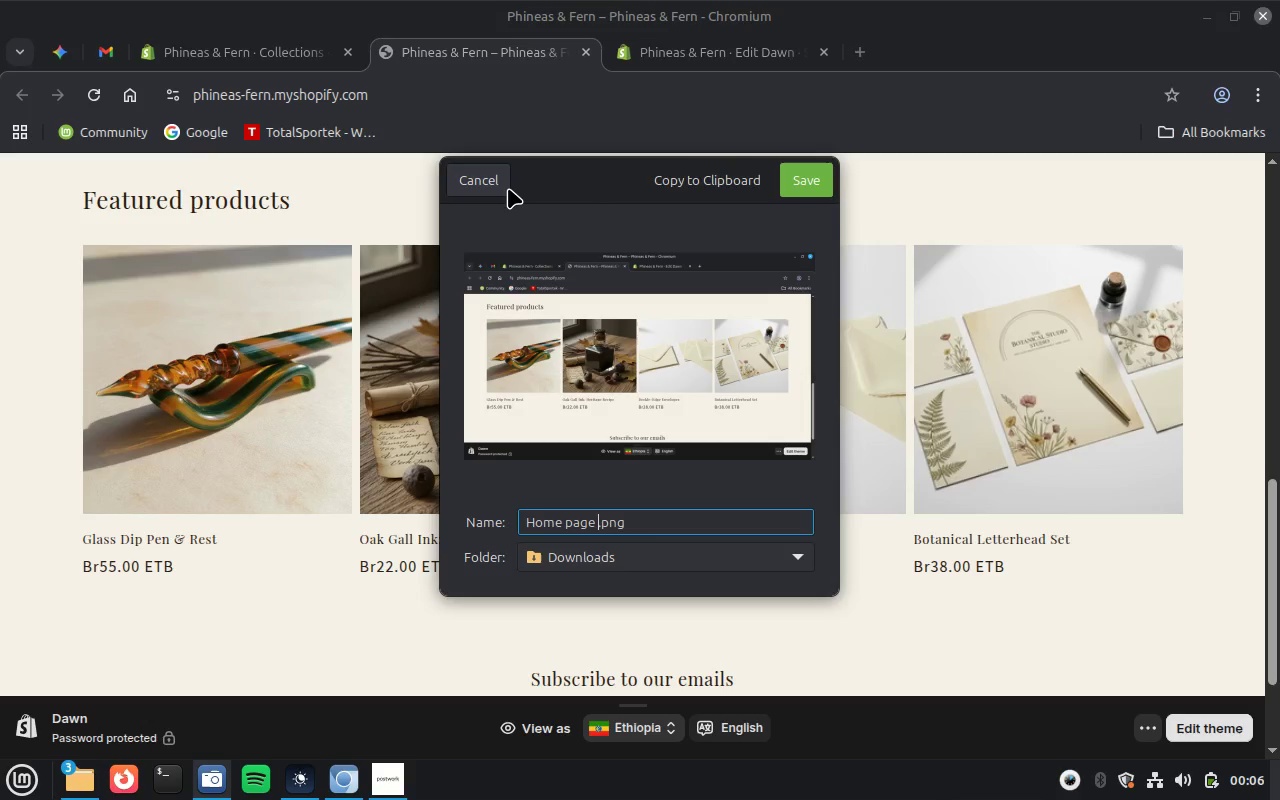 
key(2)
 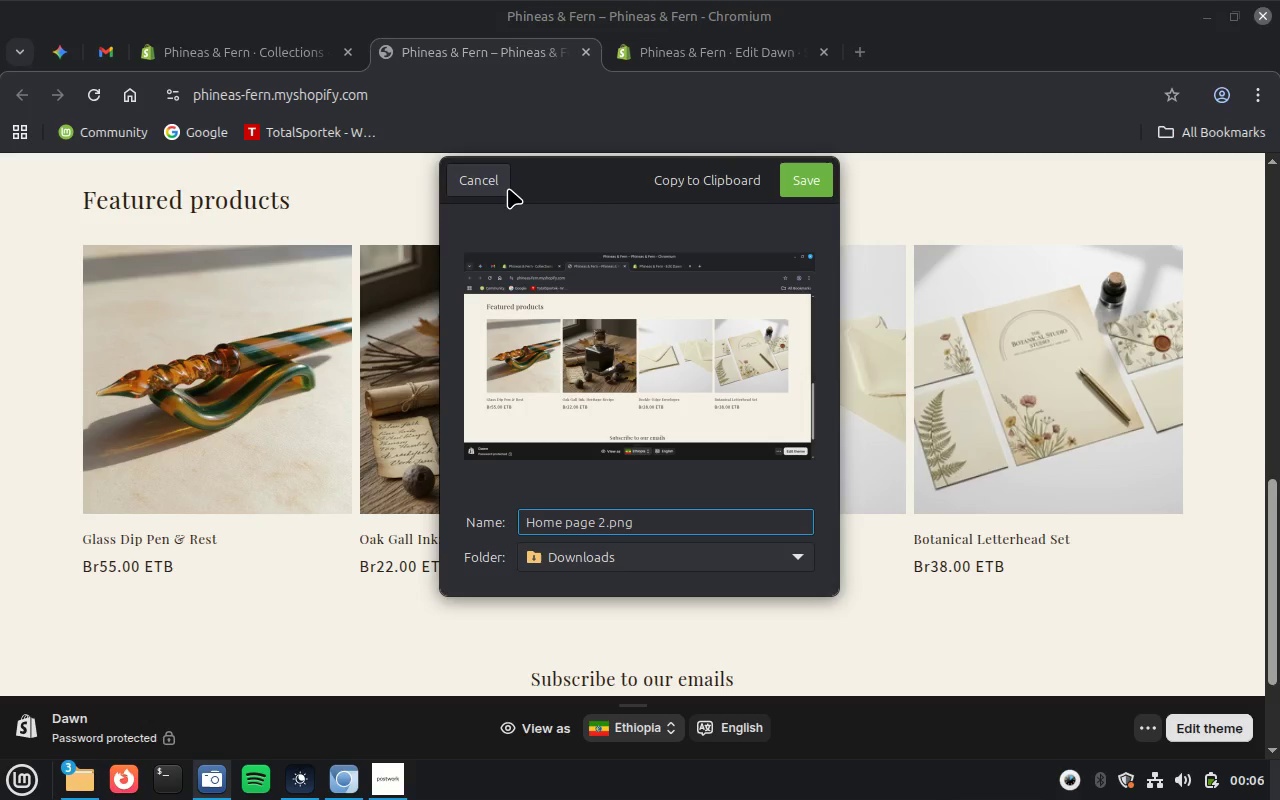 
key(Enter)
 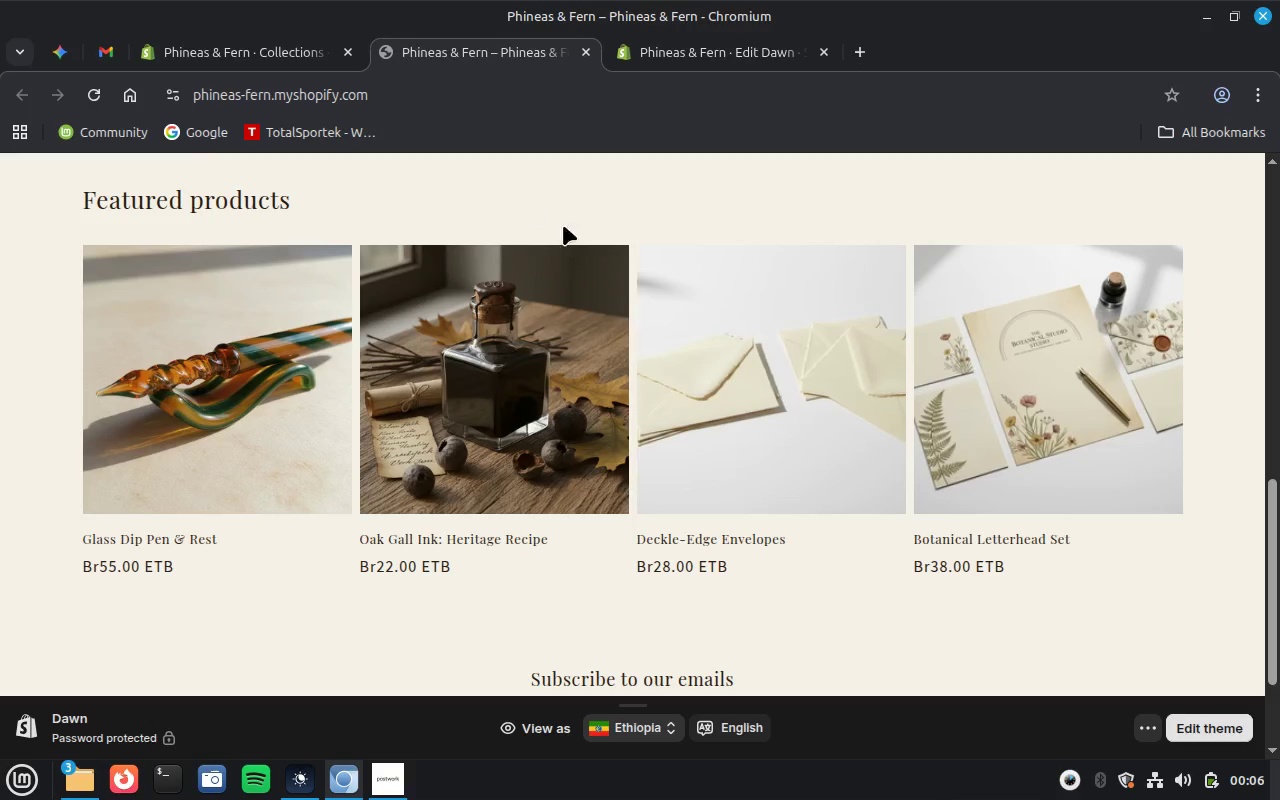 
scroll: coordinate [758, 427], scroll_direction: up, amount: 12.0
 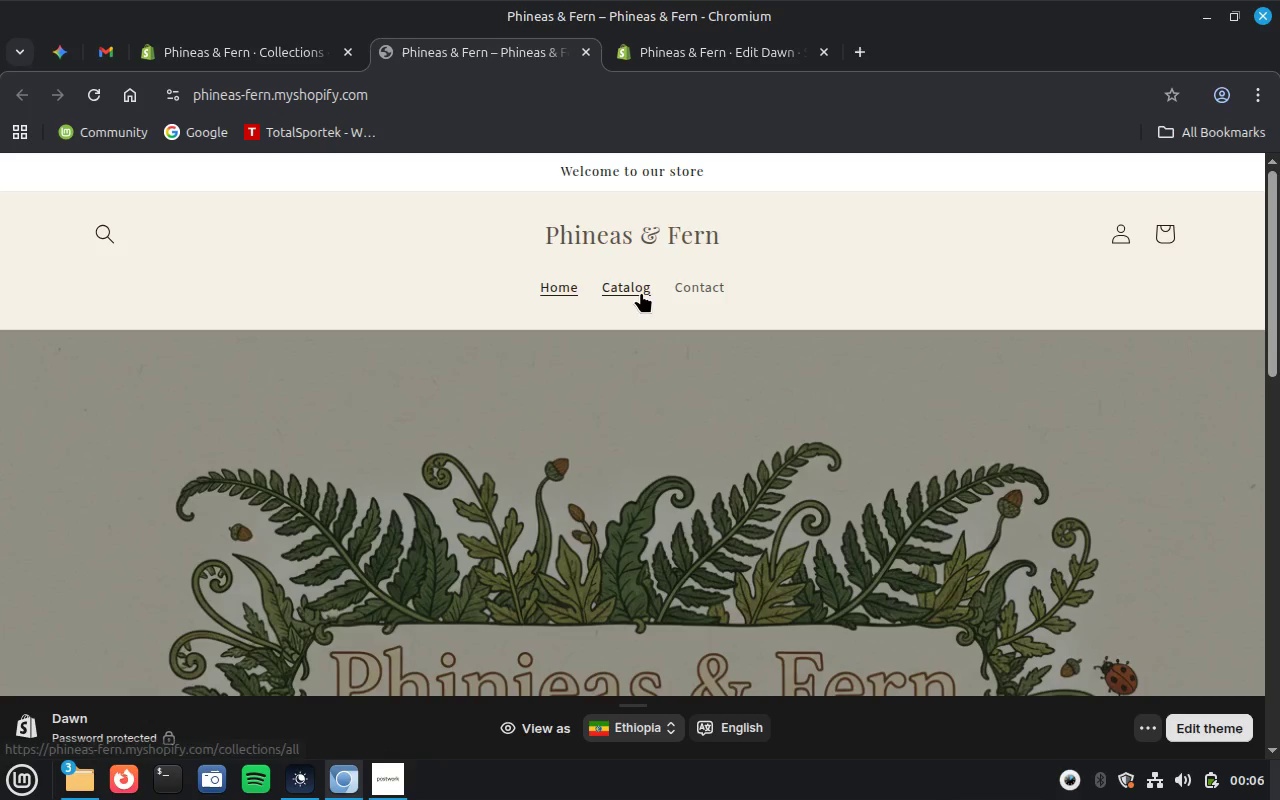 
left_click([641, 292])
 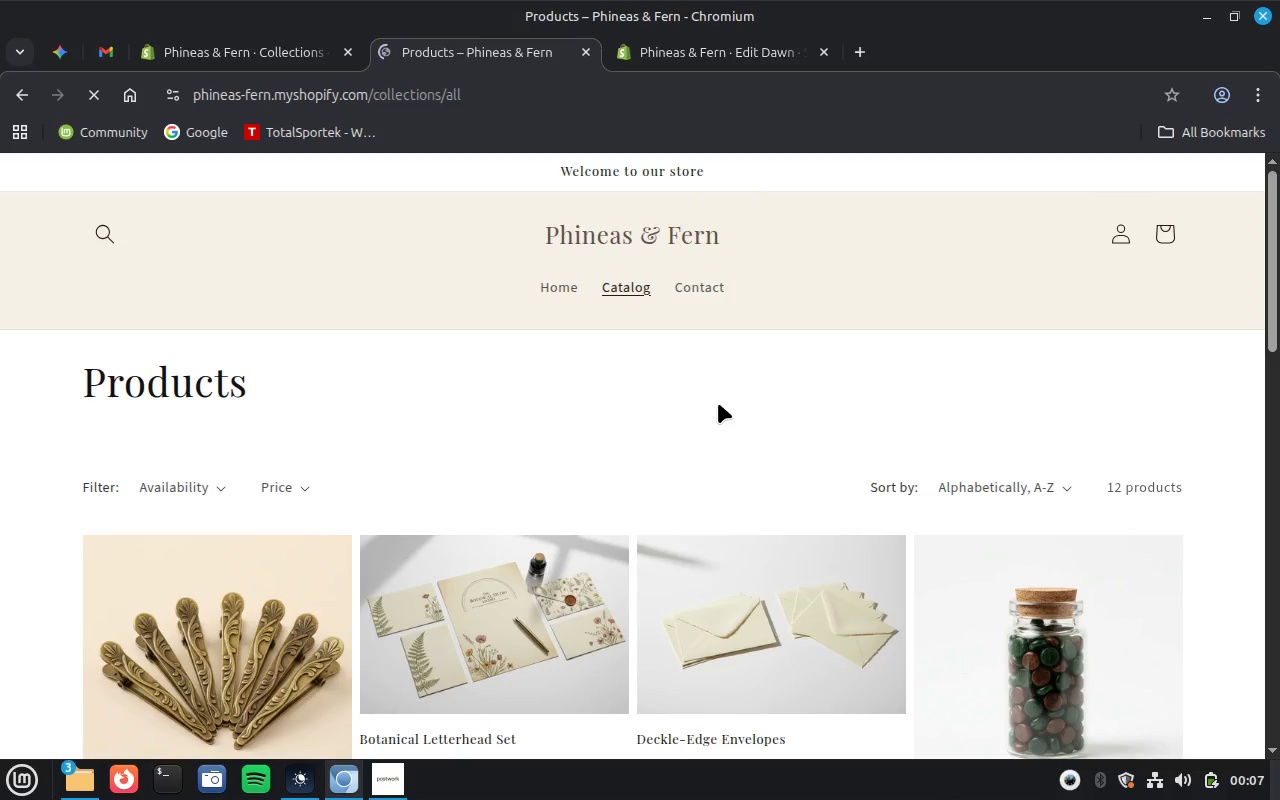 
wait(7.75)
 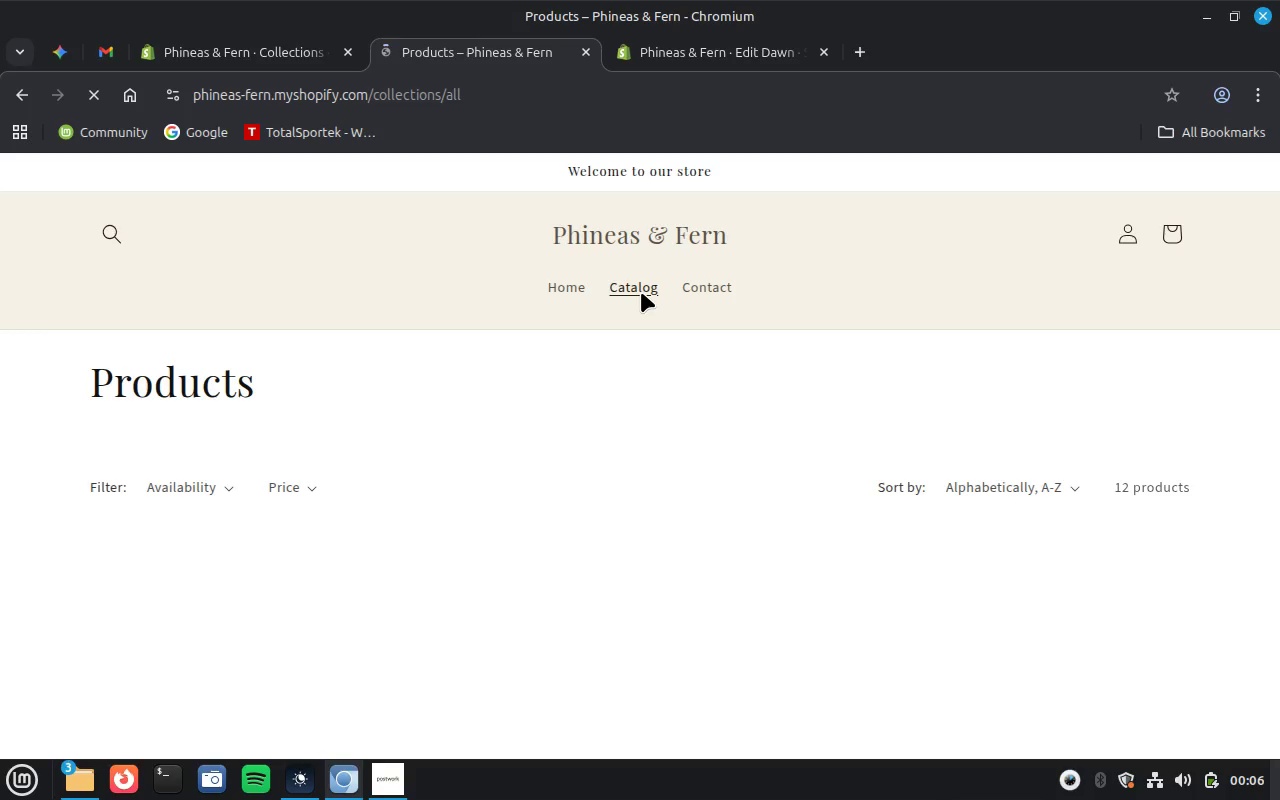 
scroll: coordinate [718, 403], scroll_direction: down, amount: 2.0
 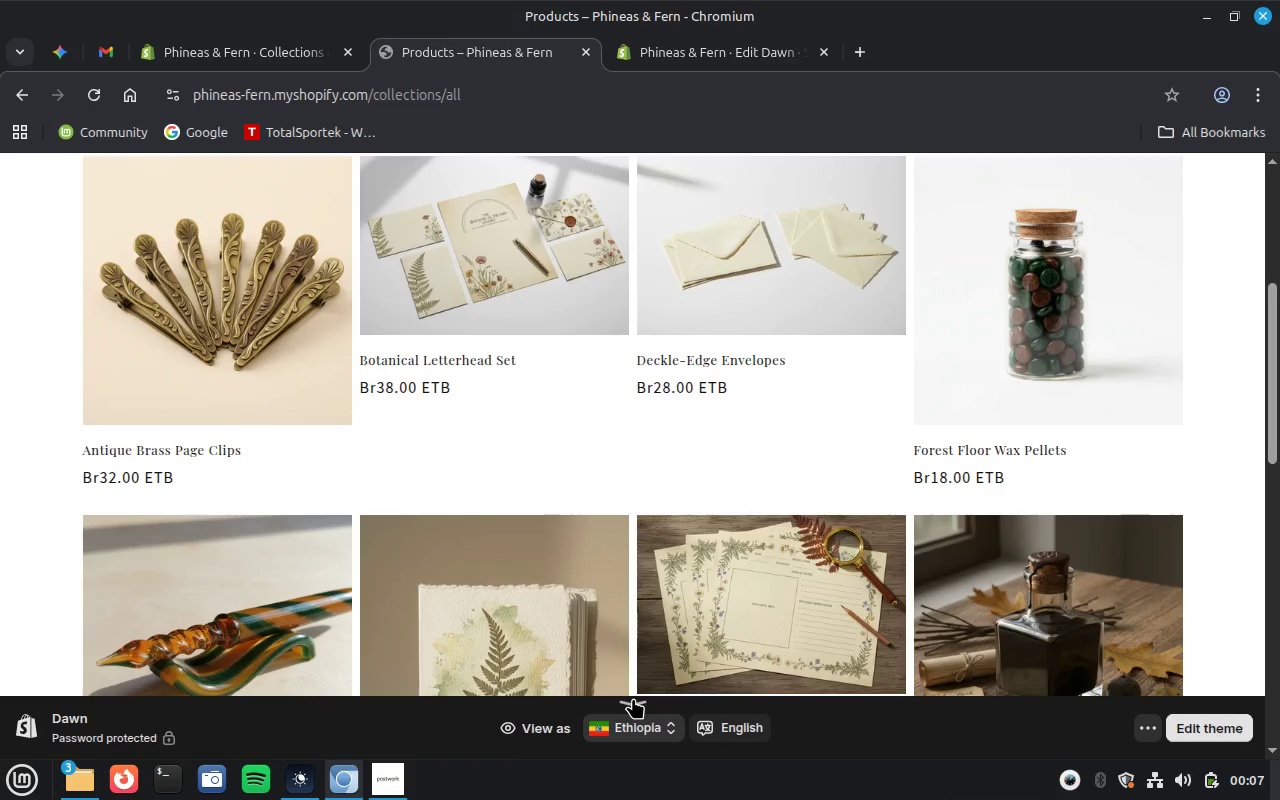 
left_click([632, 698])
 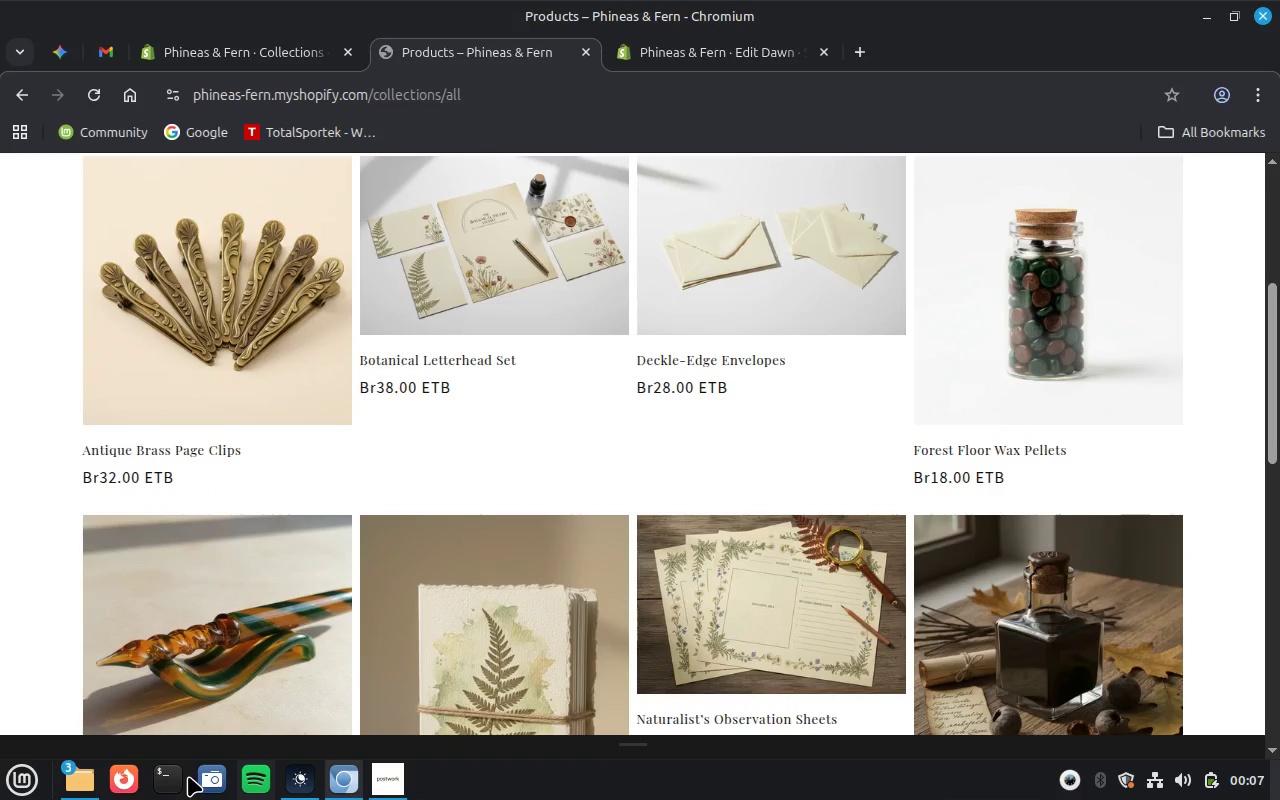 
left_click([213, 778])
 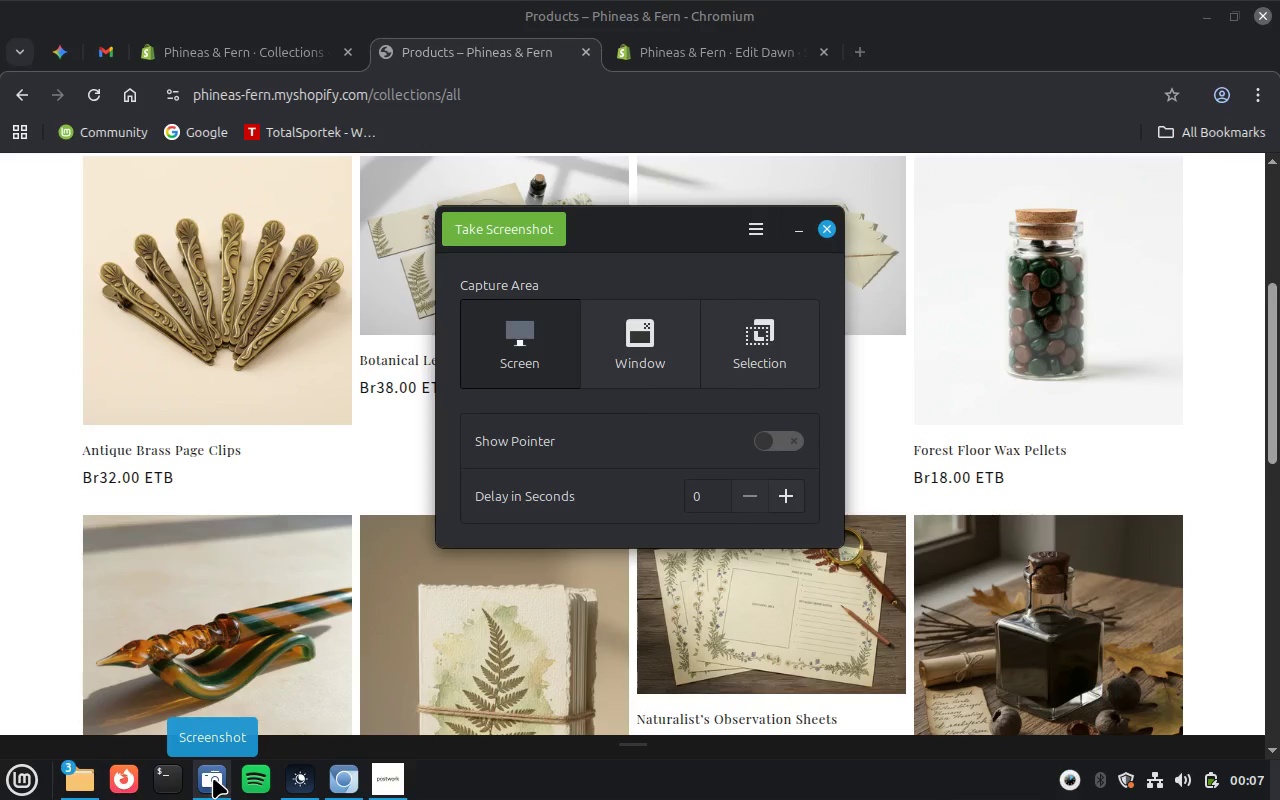 
left_click([633, 337])
 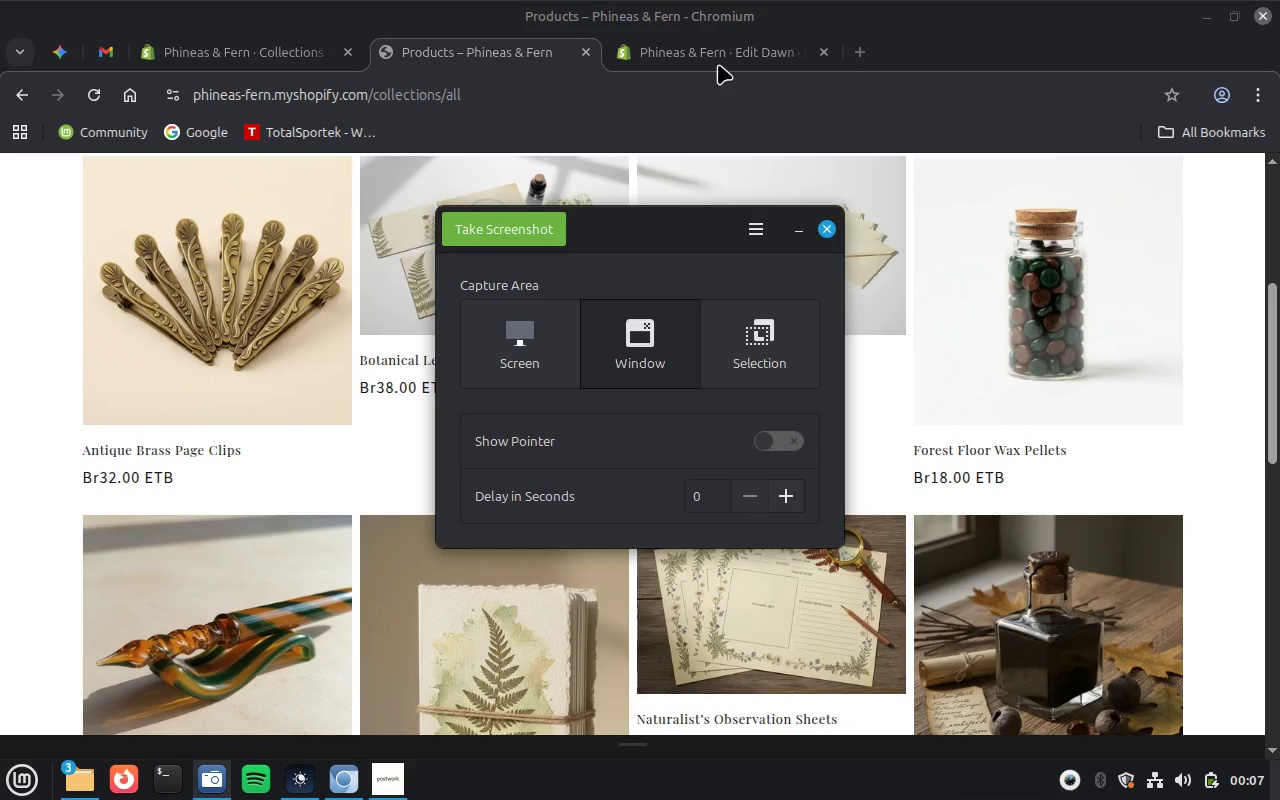 
left_click([705, 51])
 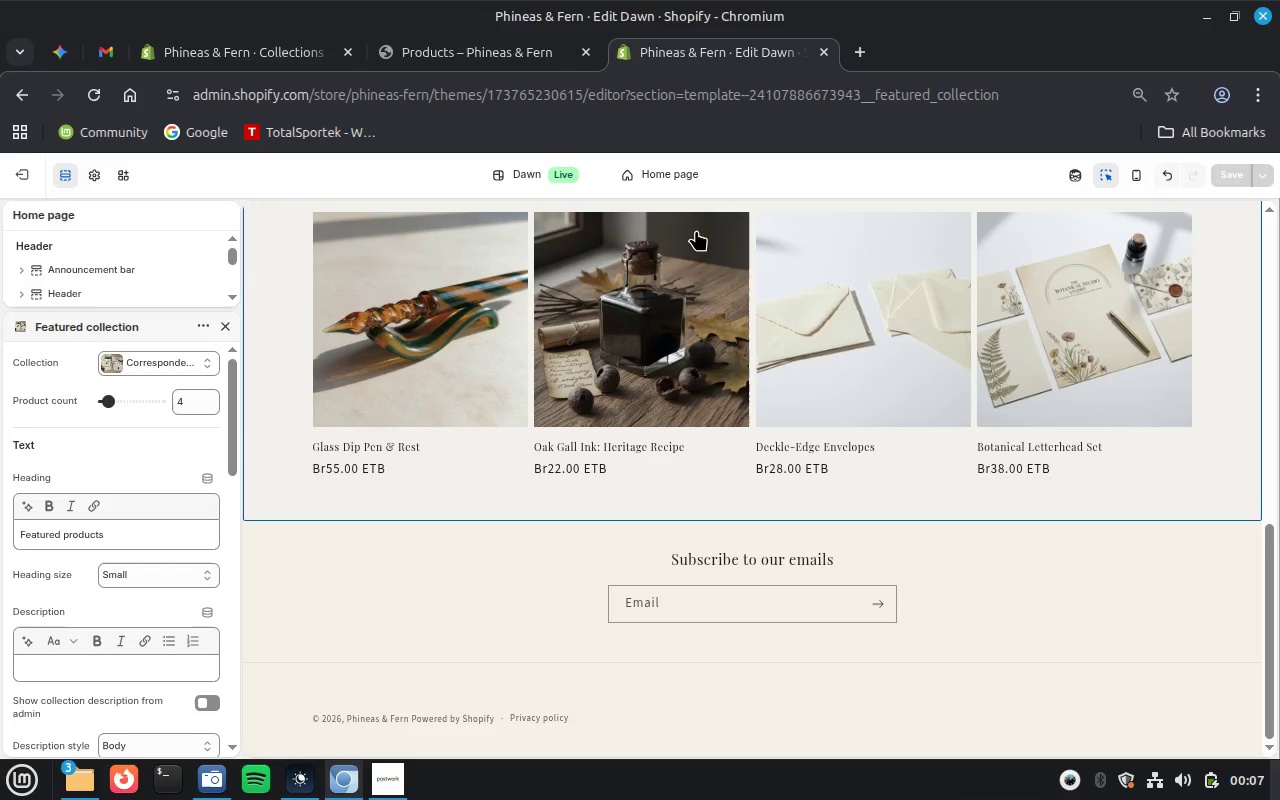 
scroll: coordinate [735, 337], scroll_direction: up, amount: 40.0
 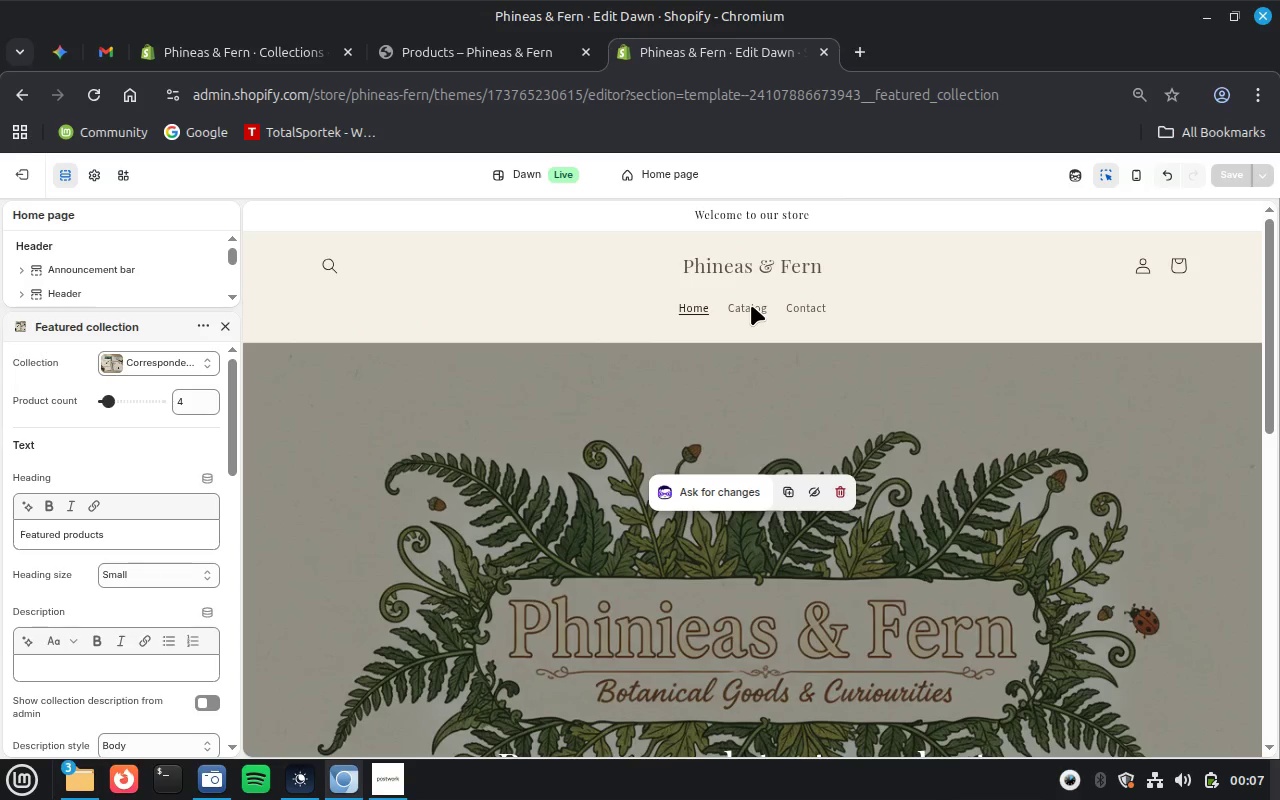 
wait(6.18)
 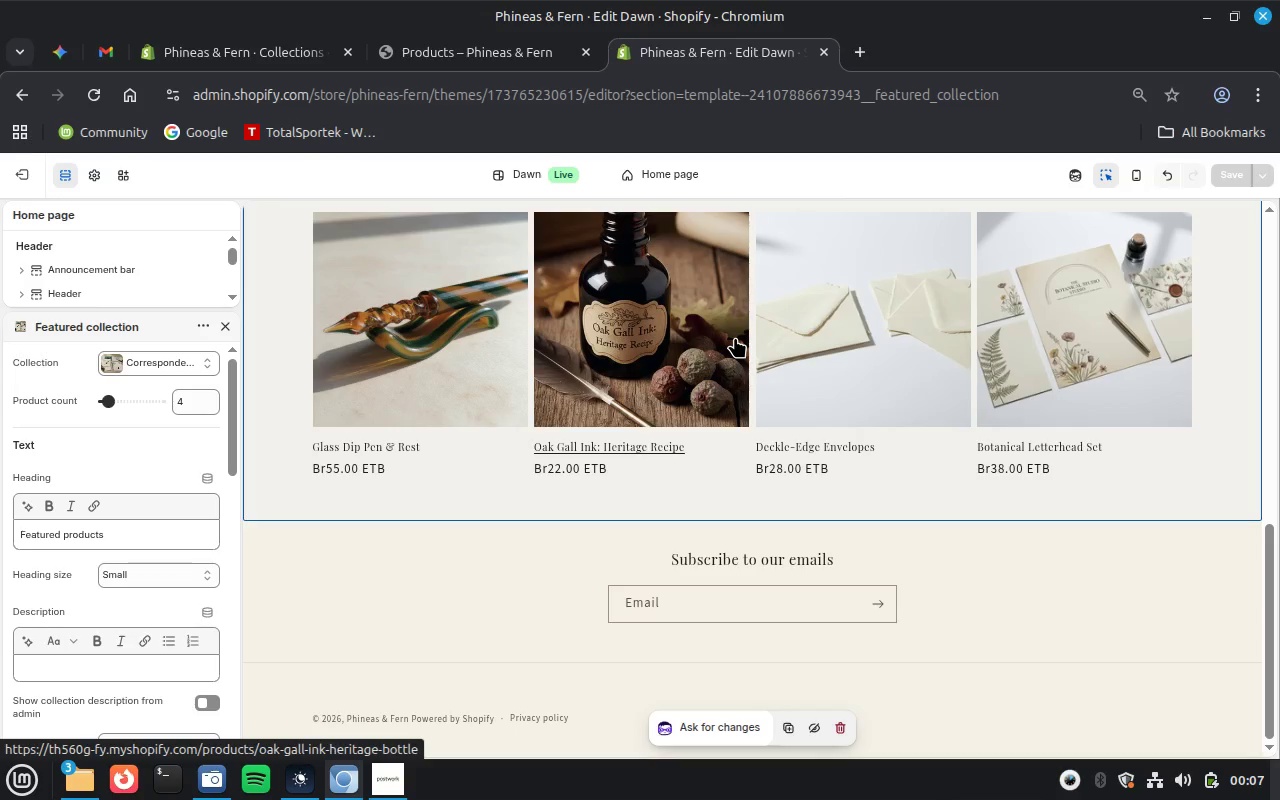 
left_click([743, 307])
 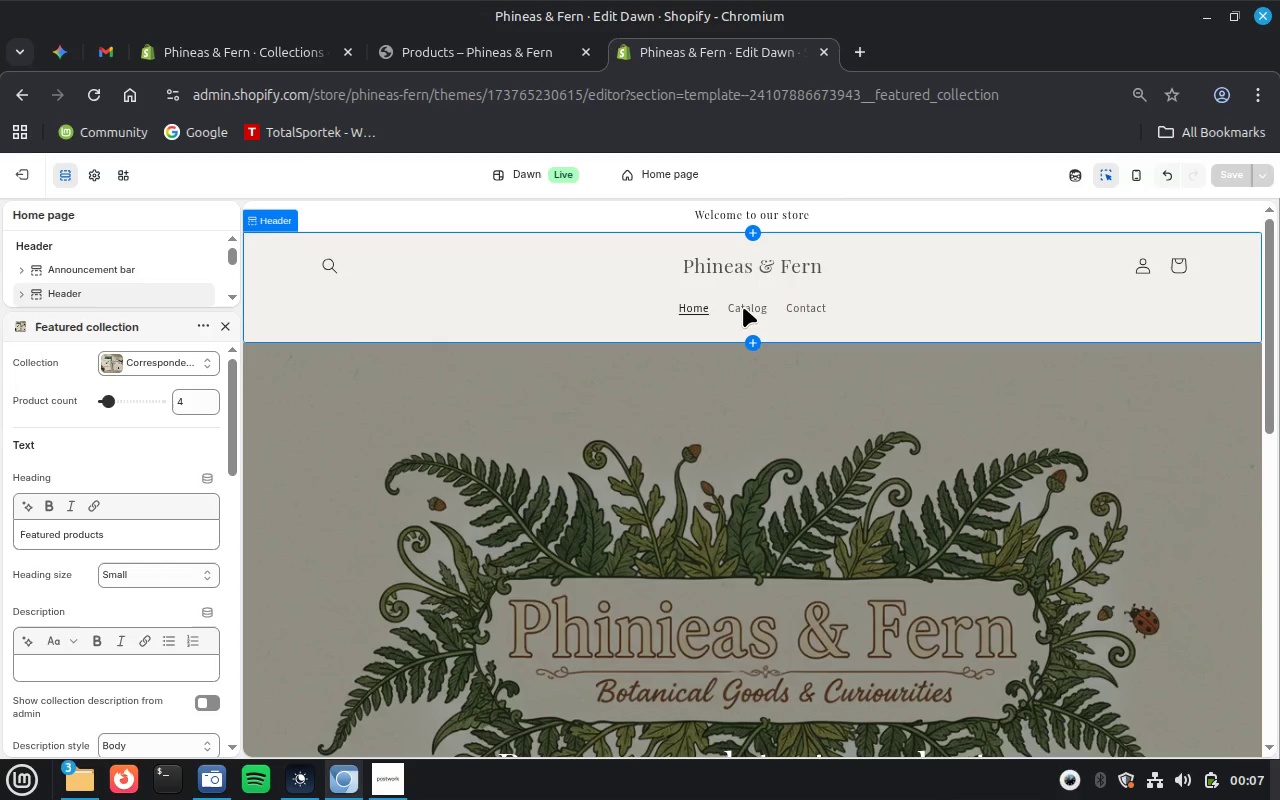 
left_click([743, 307])
 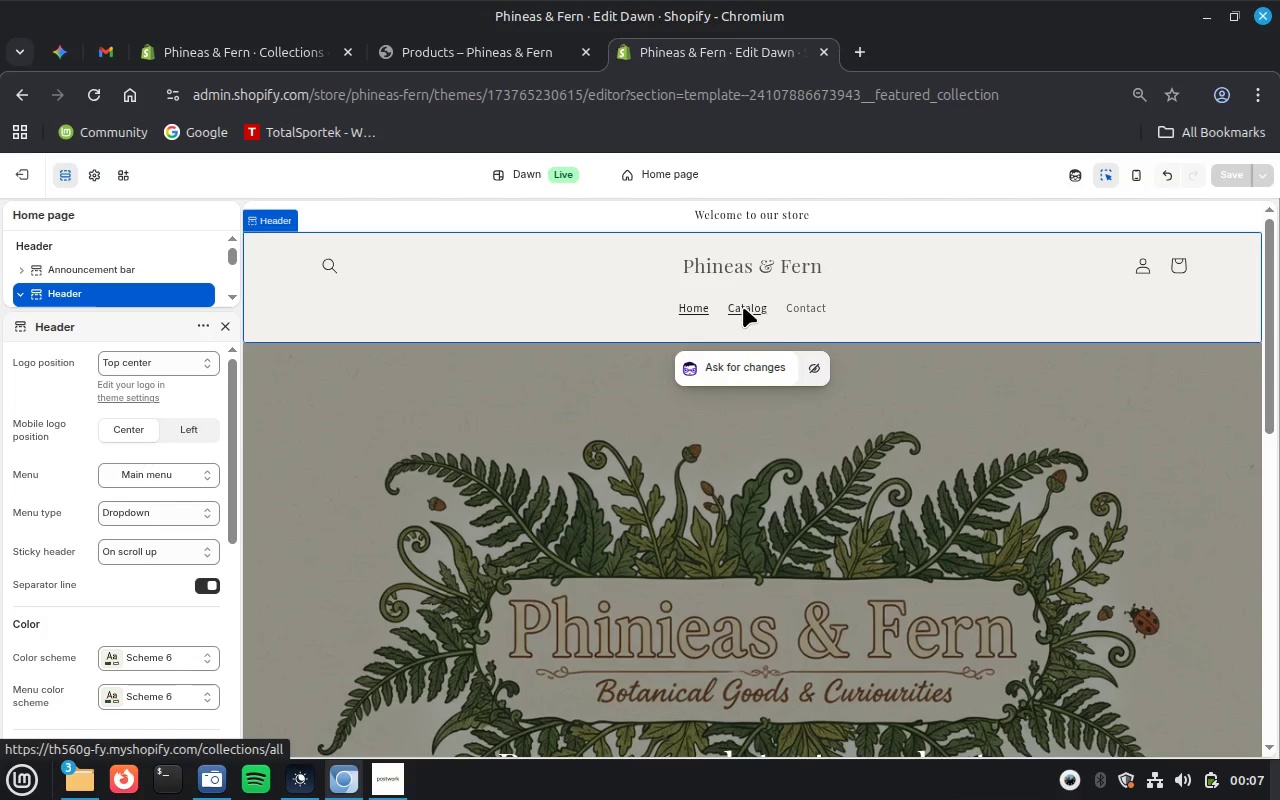 
wait(5.74)
 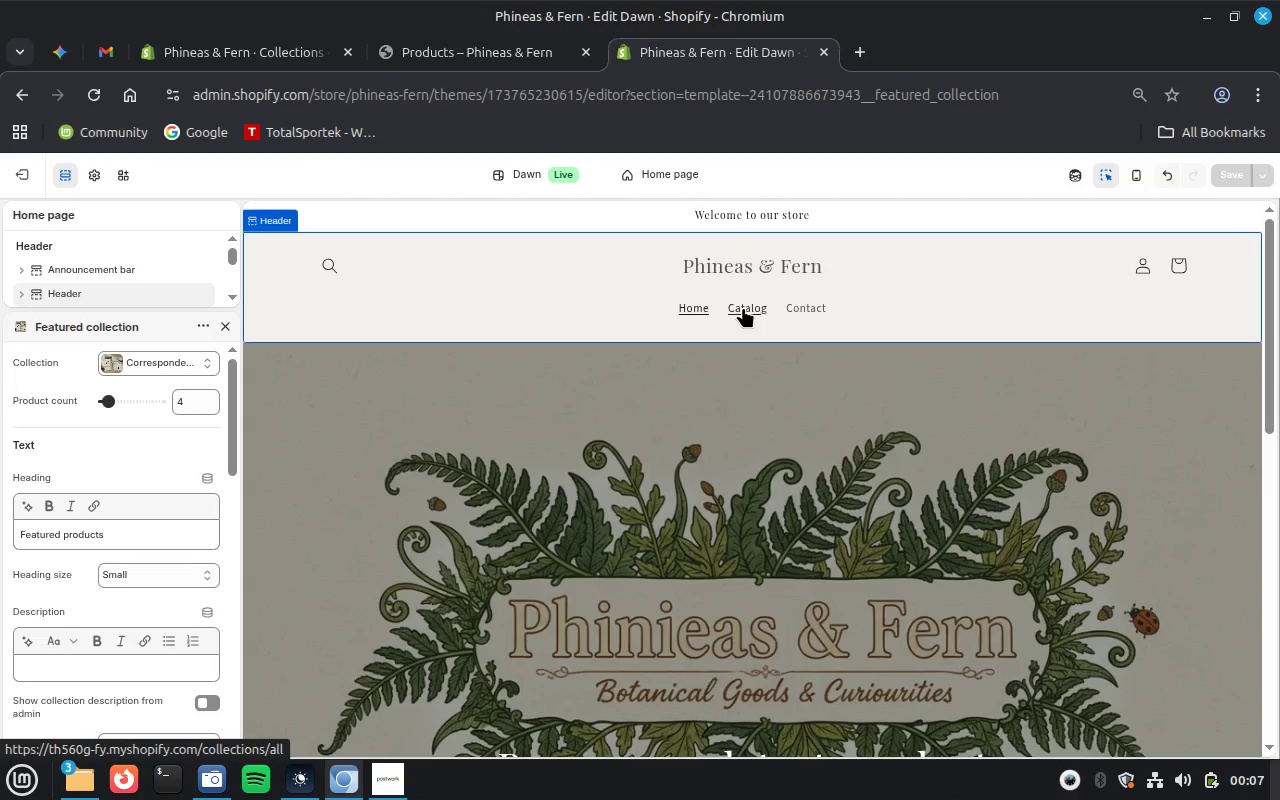 
left_click([743, 307])
 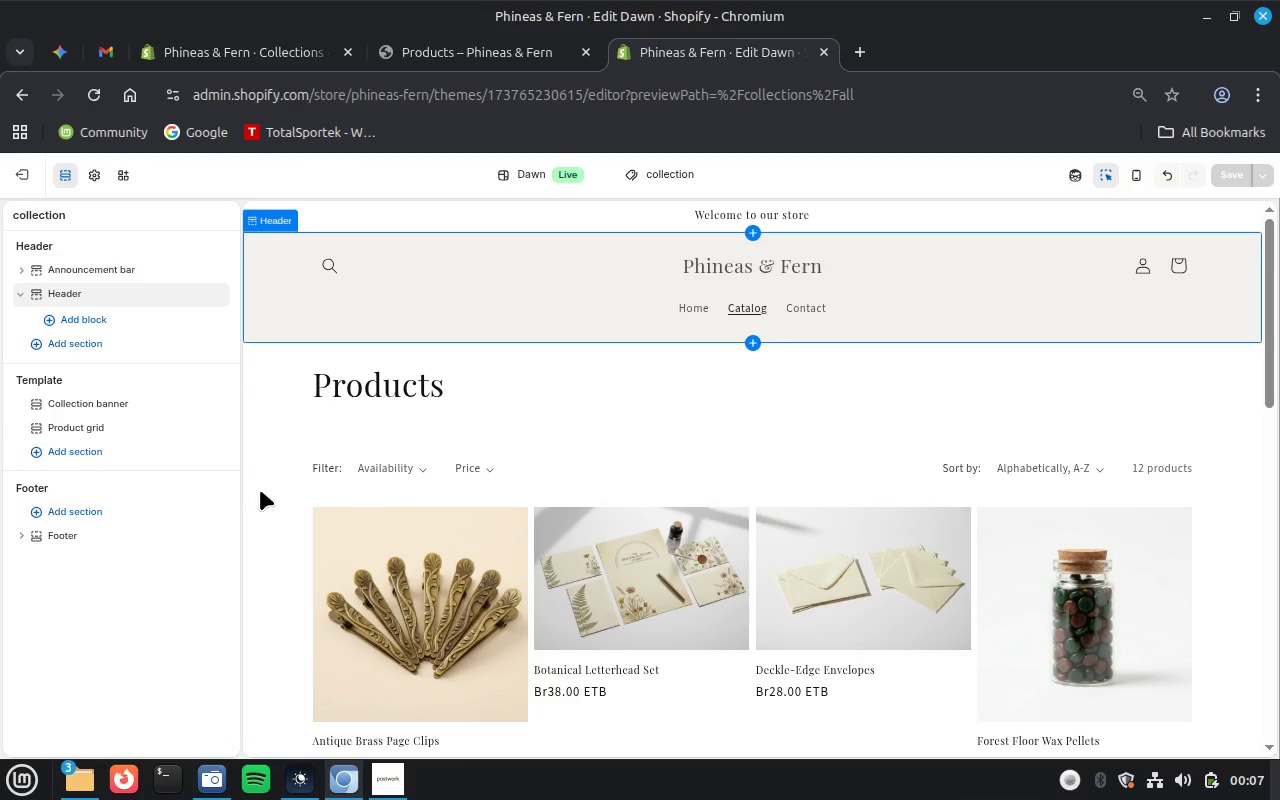 
wait(17.86)
 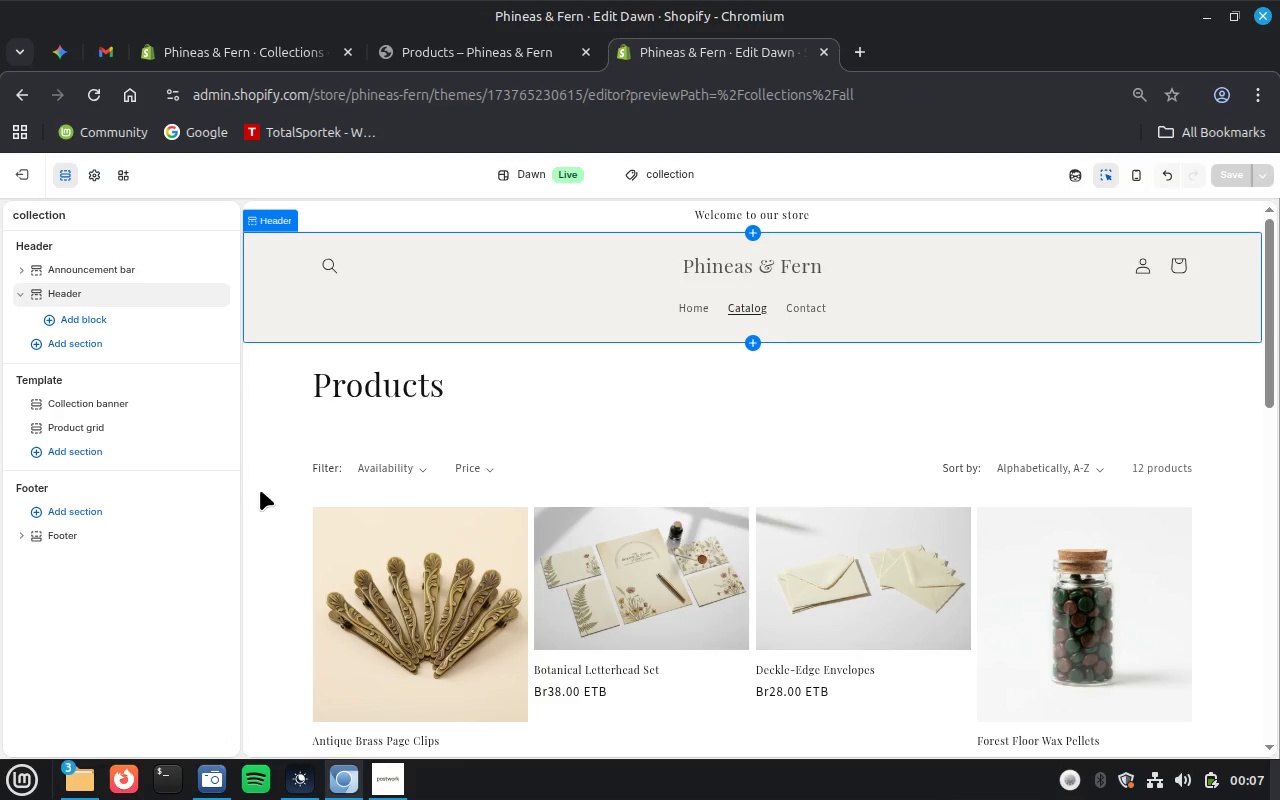 
left_click([92, 423])
 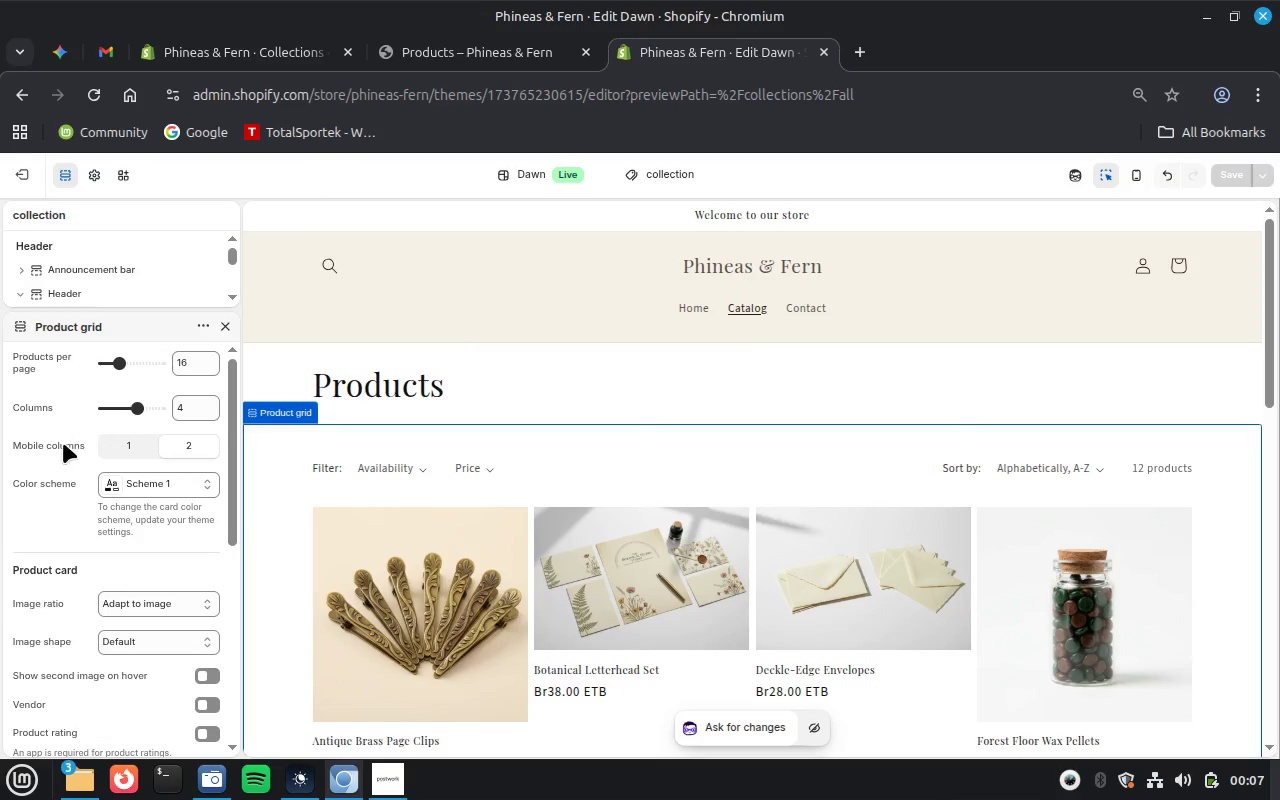 
wait(6.98)
 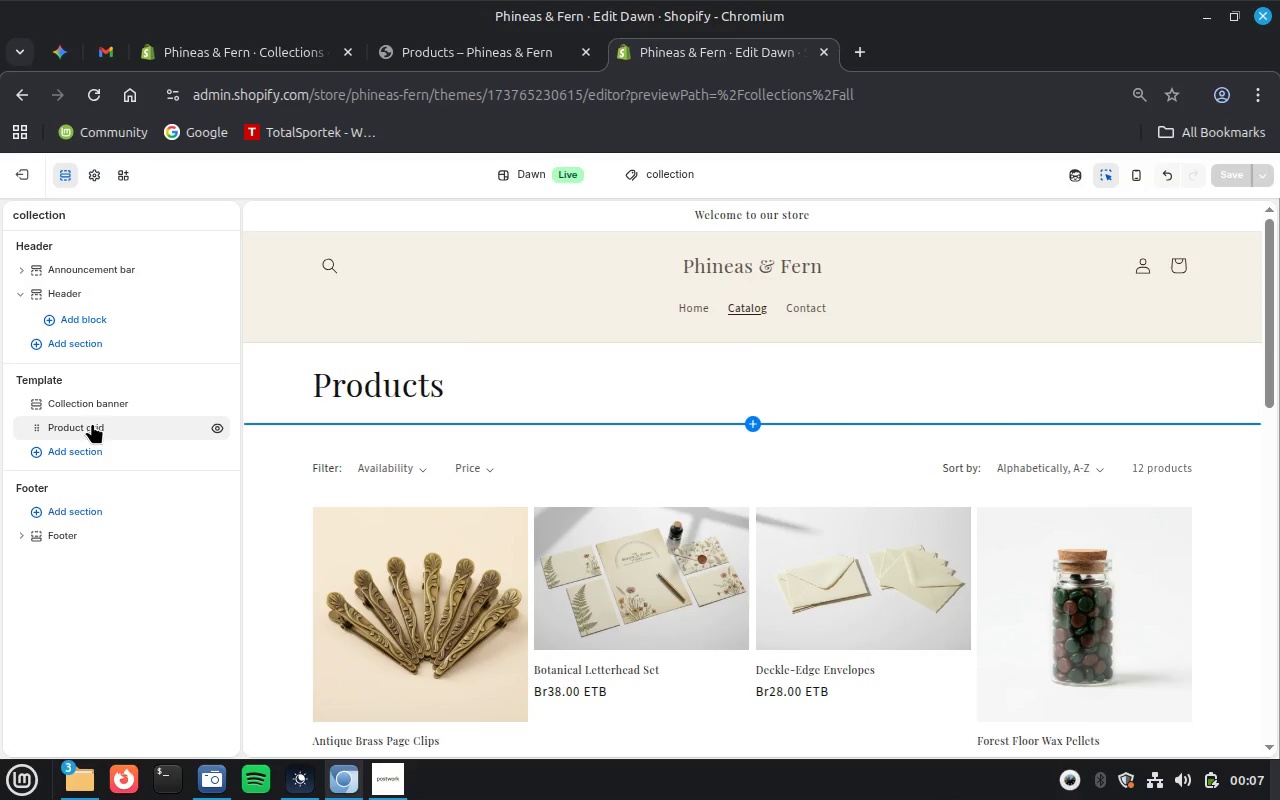 
left_click([154, 599])
 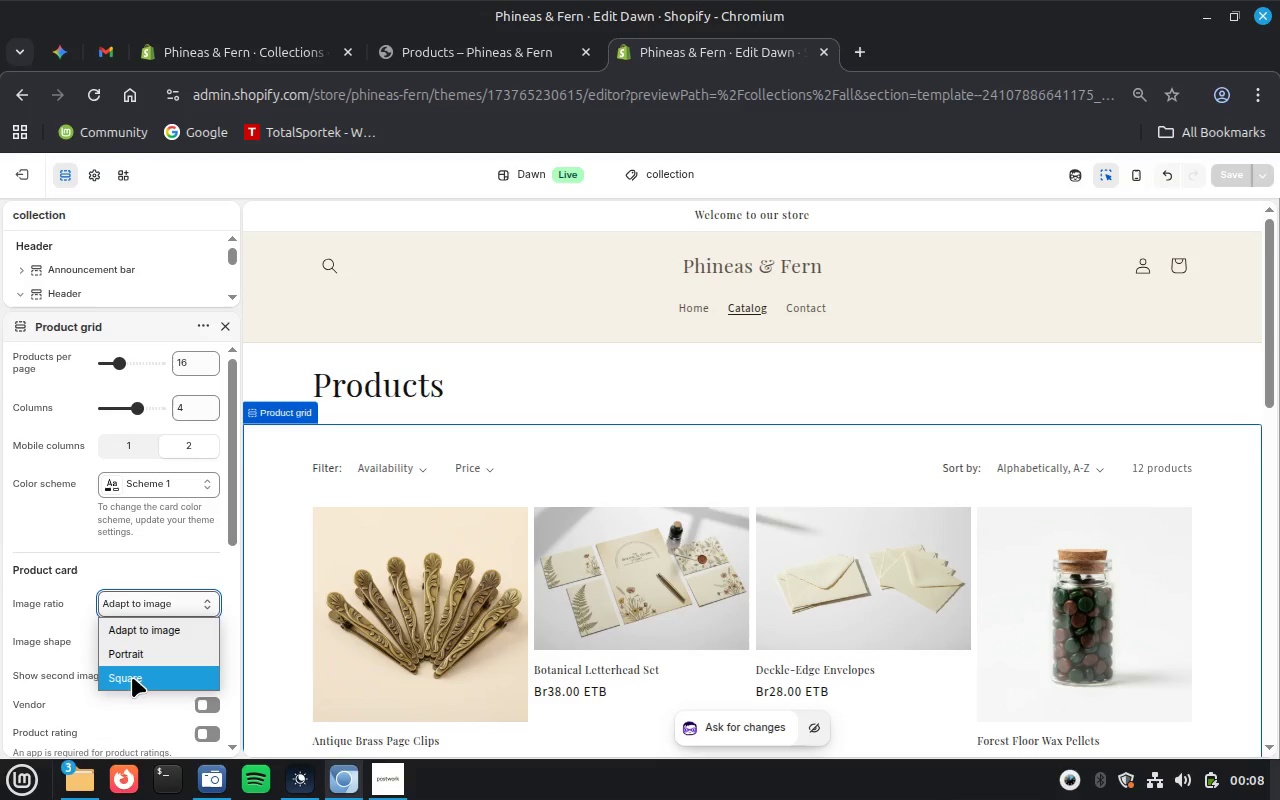 
left_click([132, 677])
 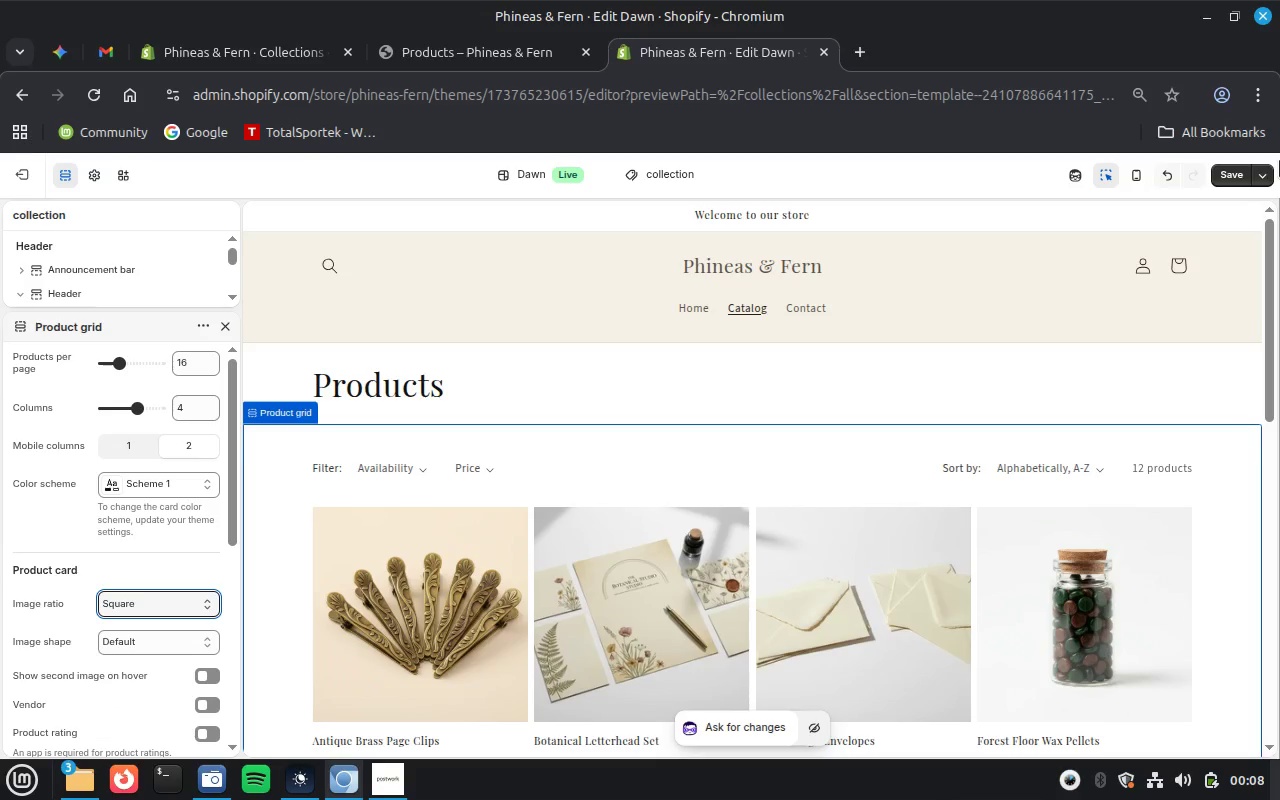 
left_click([1227, 174])
 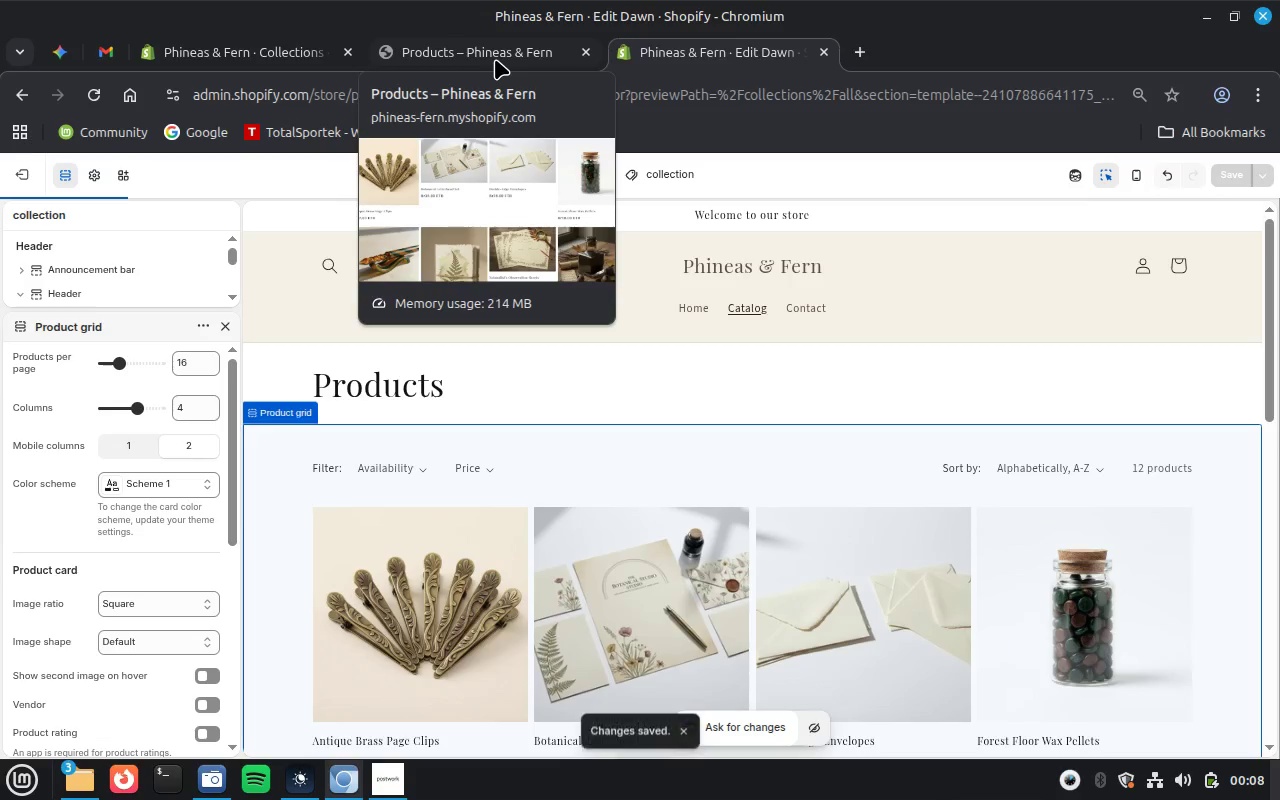 
wait(14.6)
 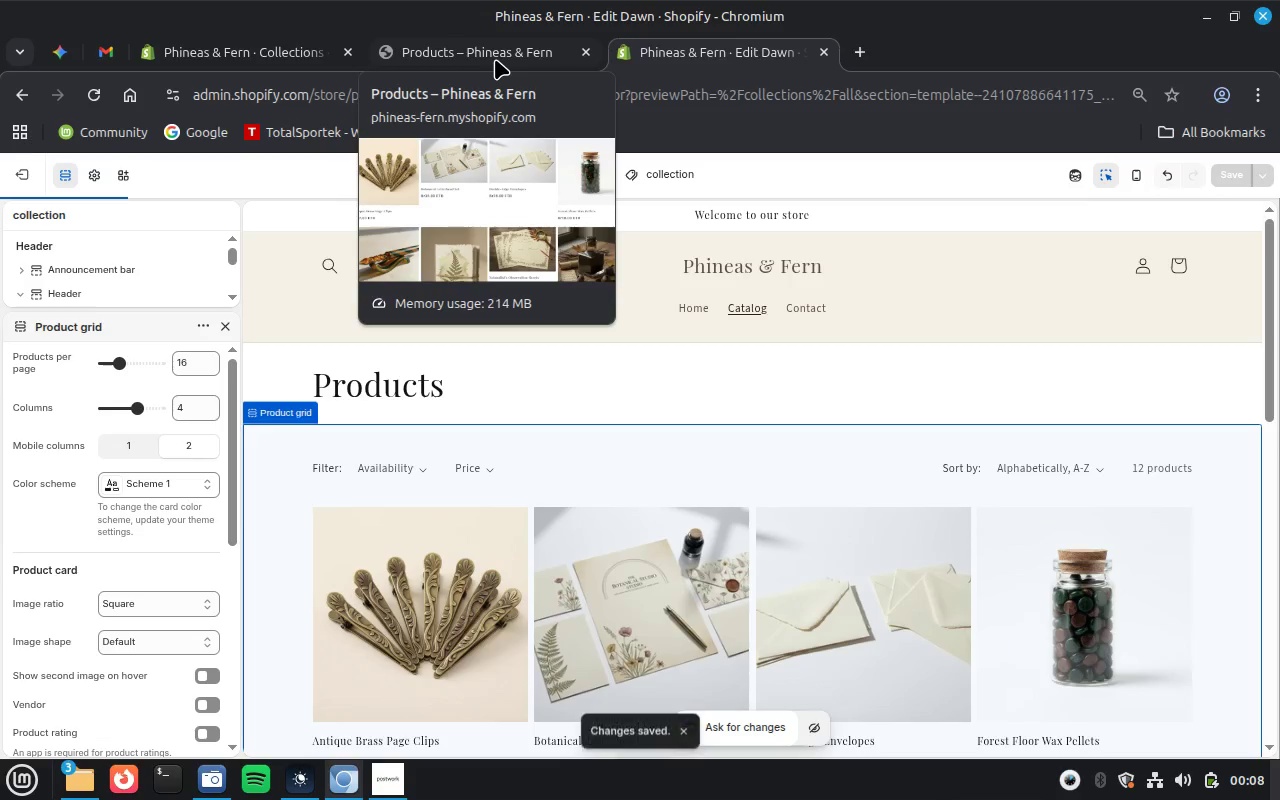 
left_click([495, 59])
 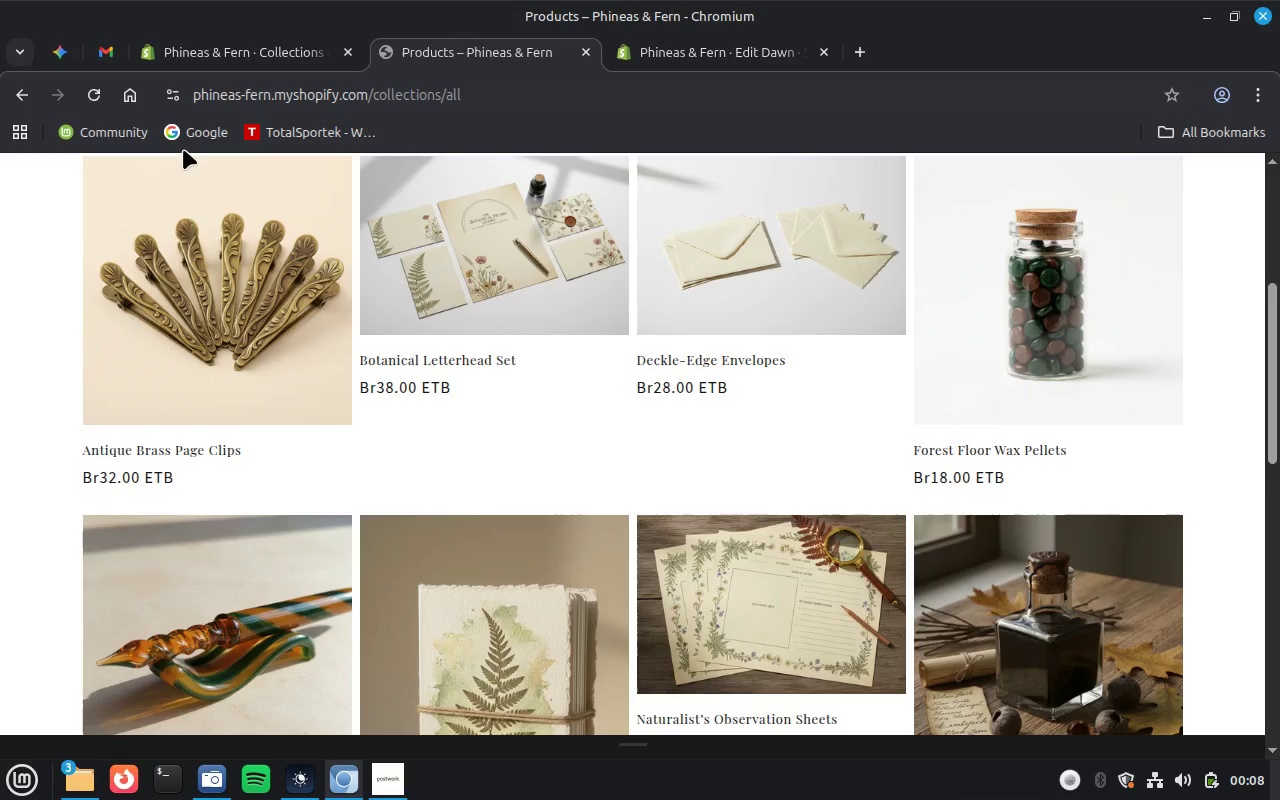 
left_click([100, 97])
 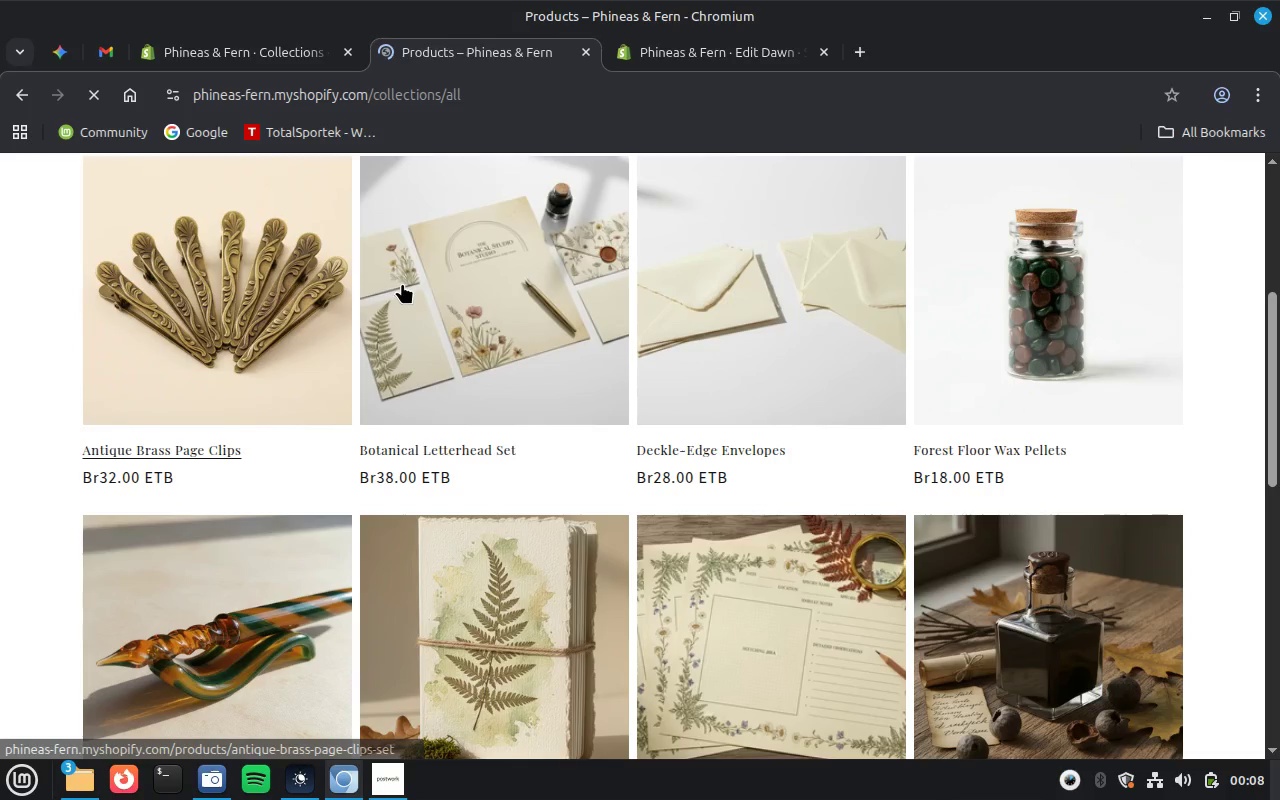 
wait(5.45)
 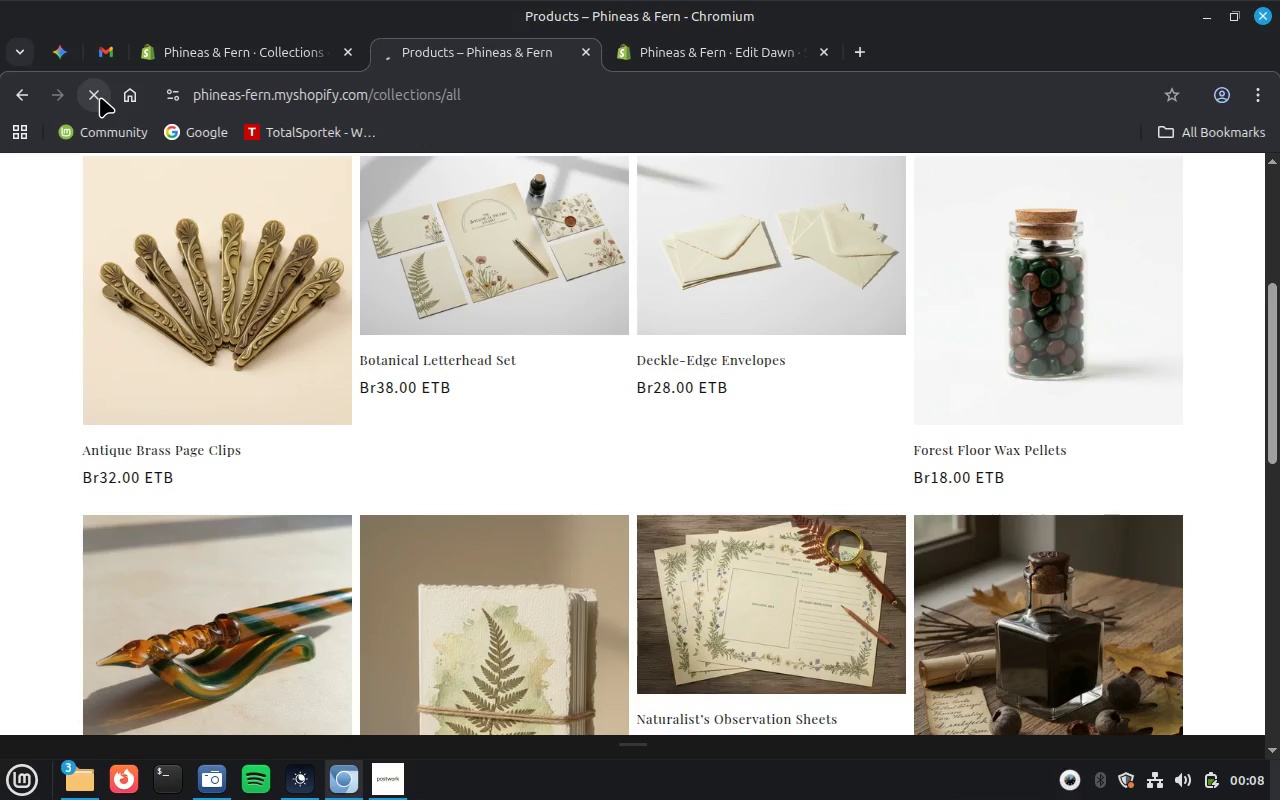 
left_click([791, 462])
 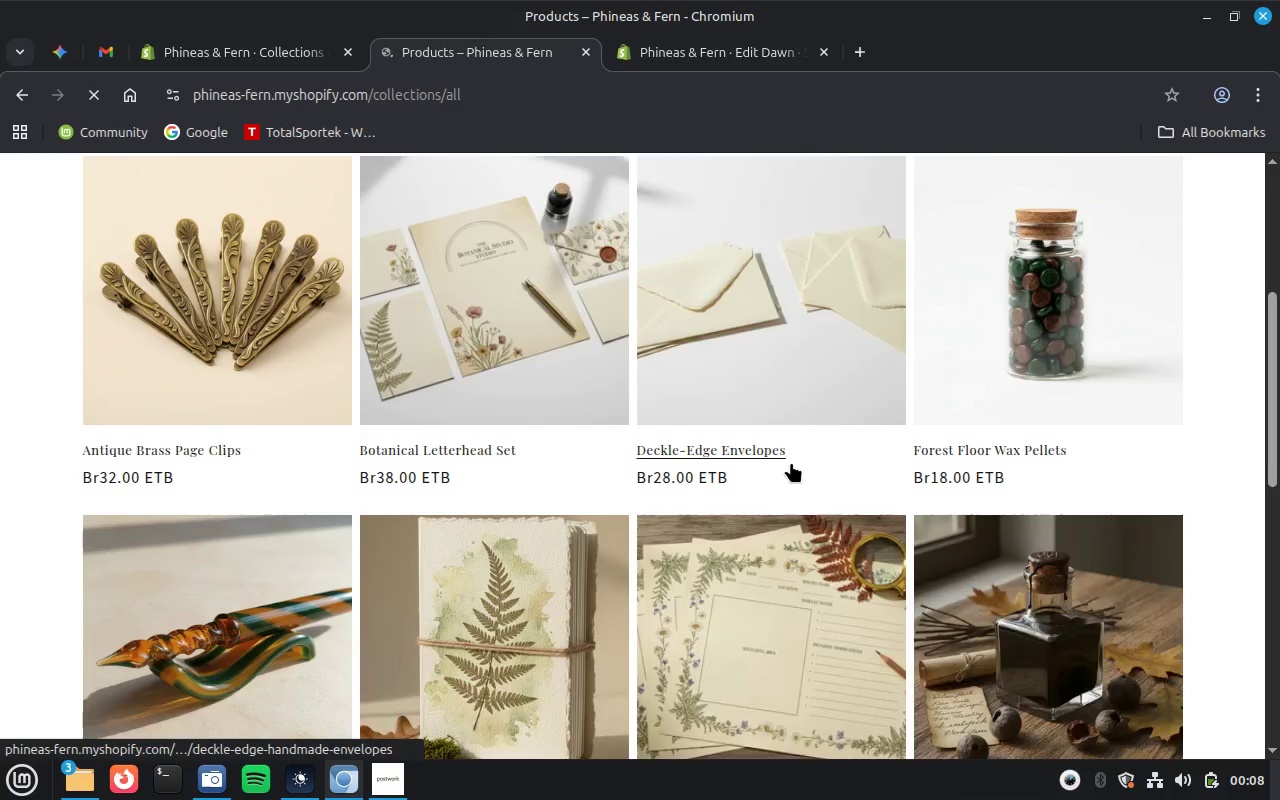 
scroll: coordinate [791, 462], scroll_direction: up, amount: 1.0
 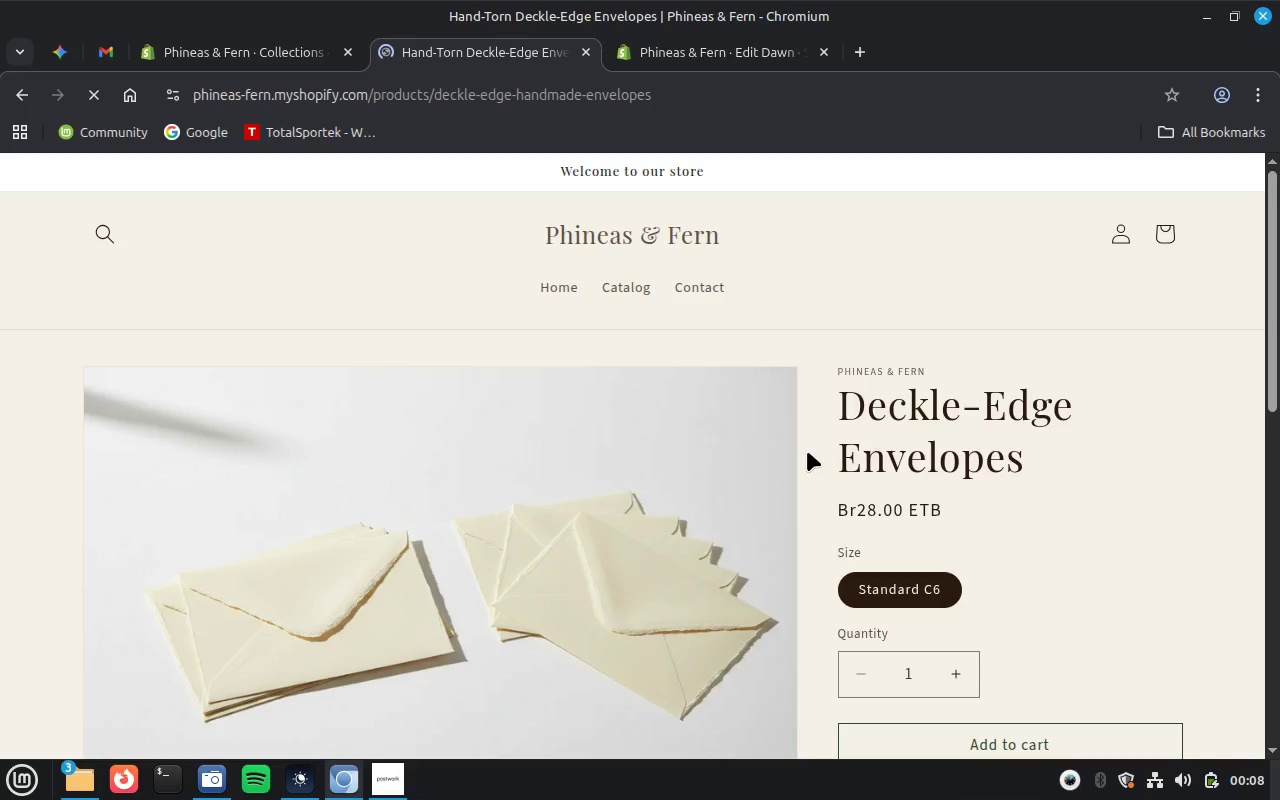 
left_click([10, 94])
 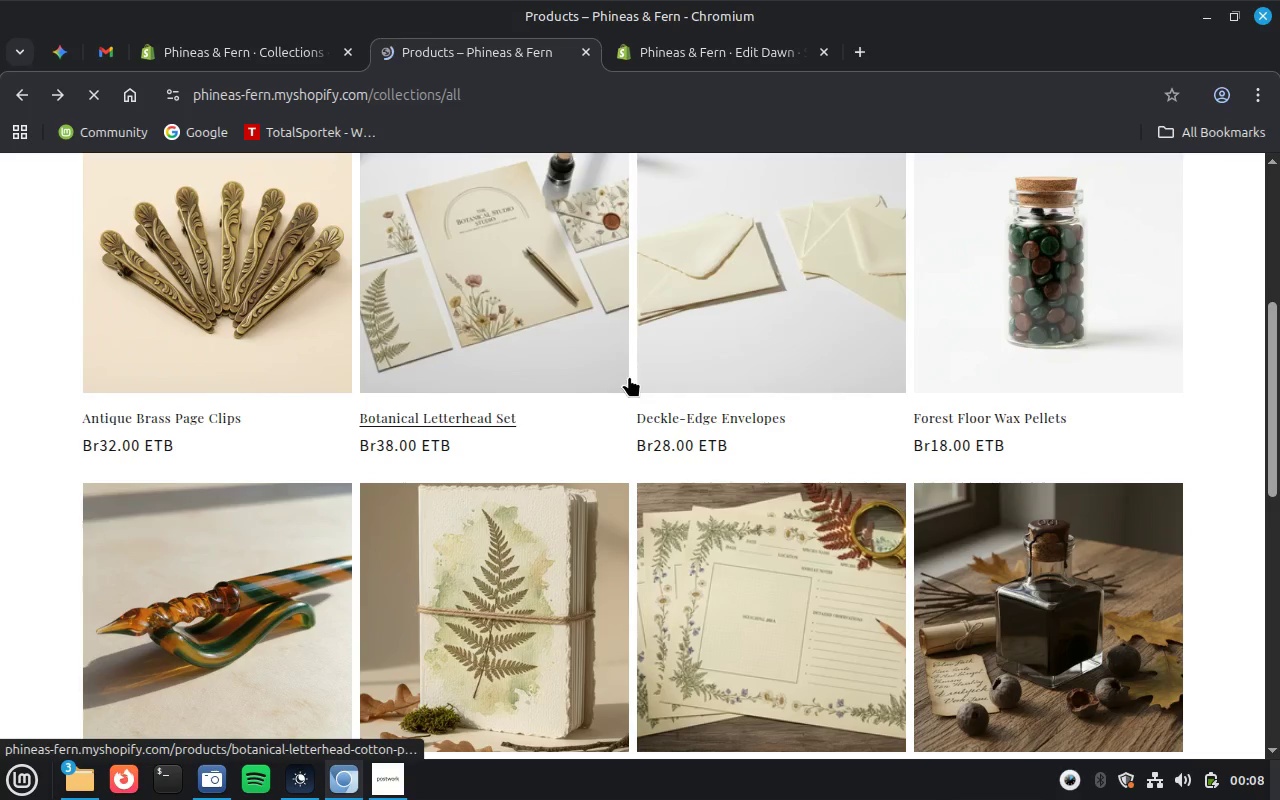 
wait(10.18)
 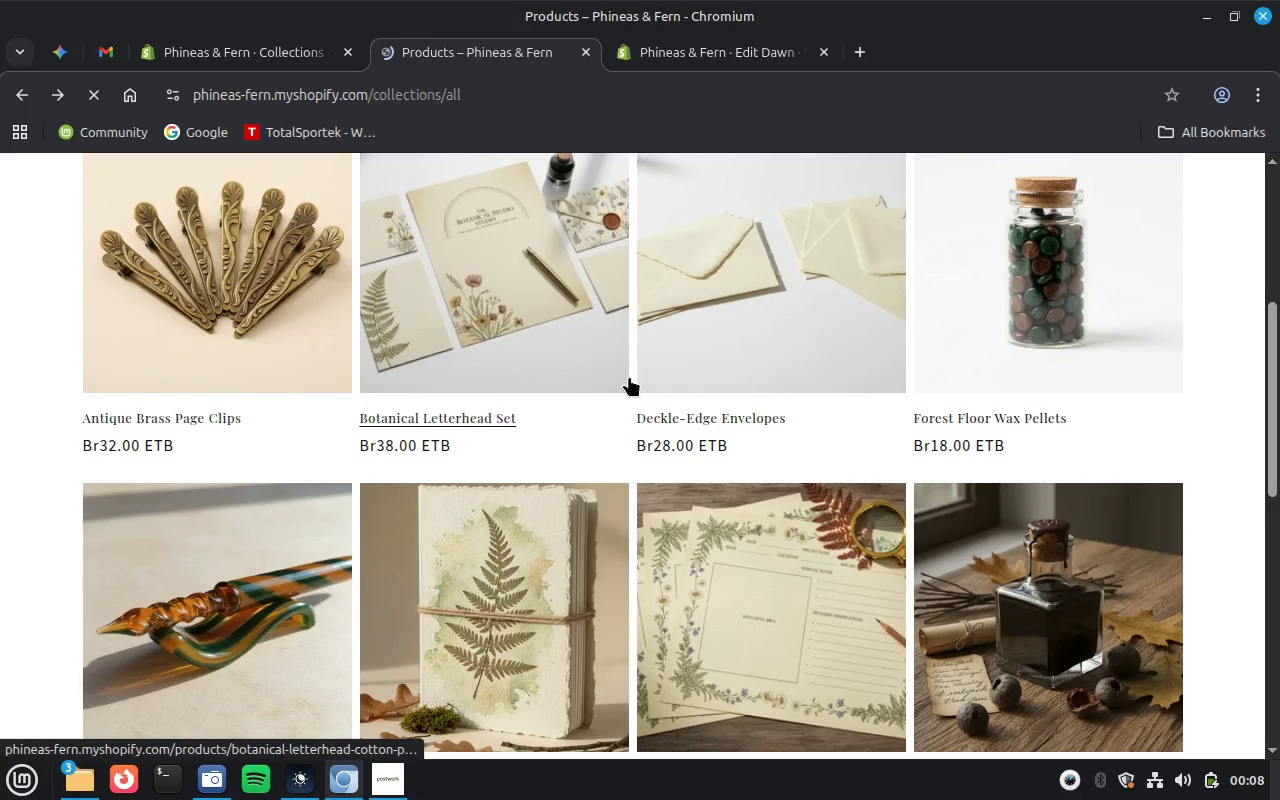 
scroll: coordinate [610, 454], scroll_direction: up, amount: 4.0
 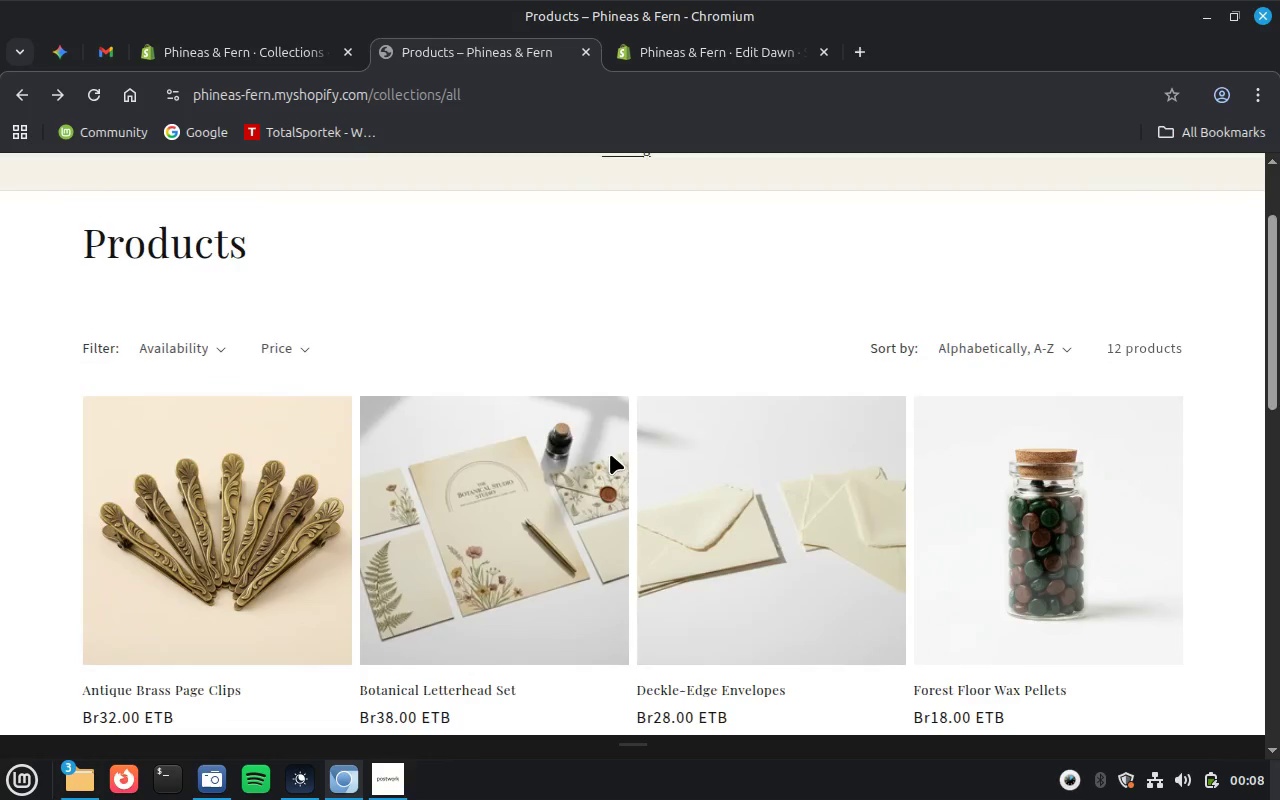 
scroll: coordinate [610, 454], scroll_direction: down, amount: 1.0
 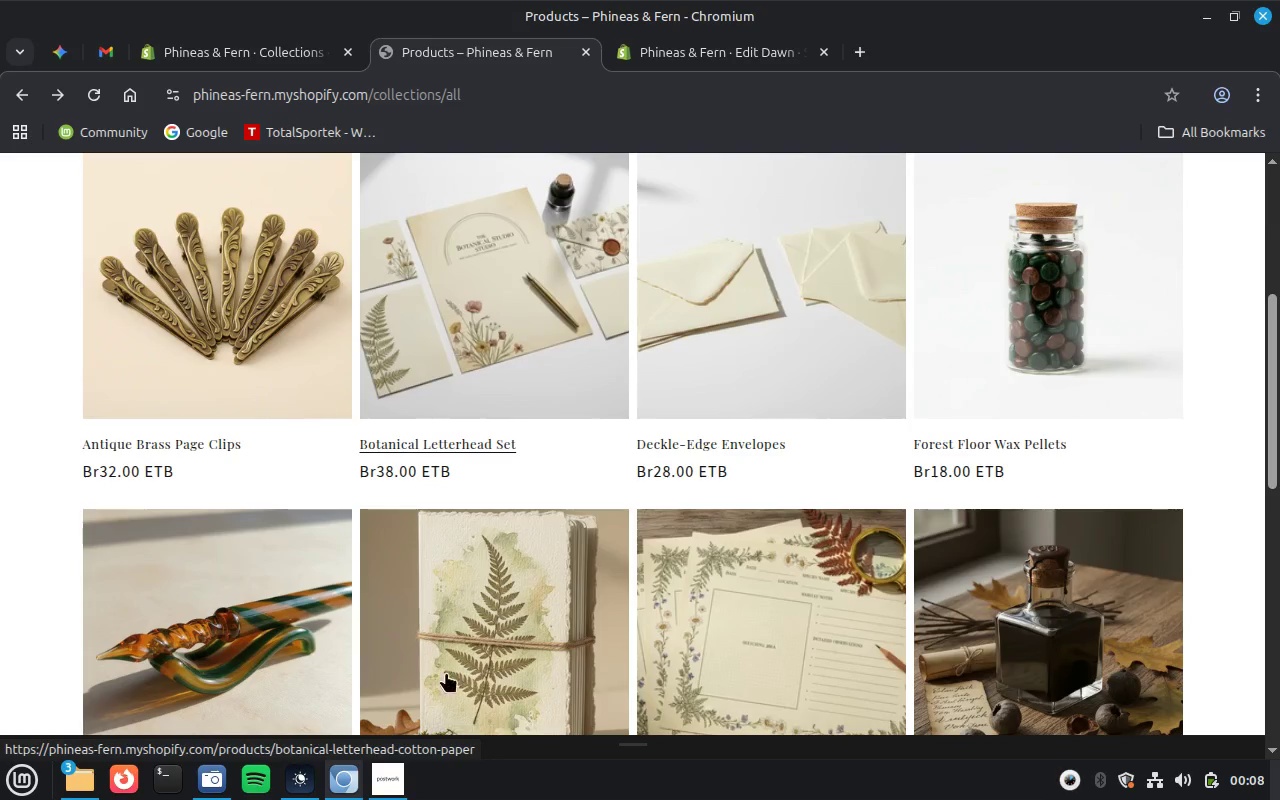 
left_click([224, 784])
 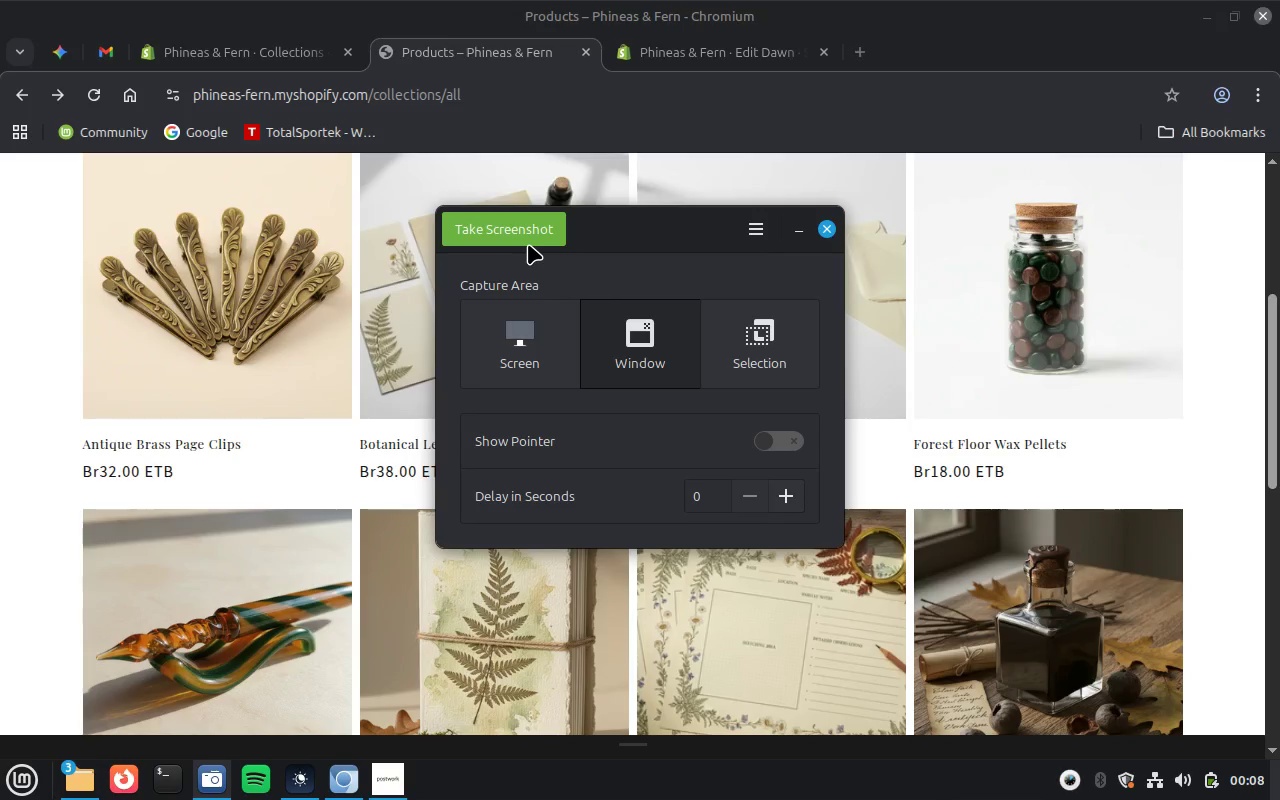 
left_click([528, 234])
 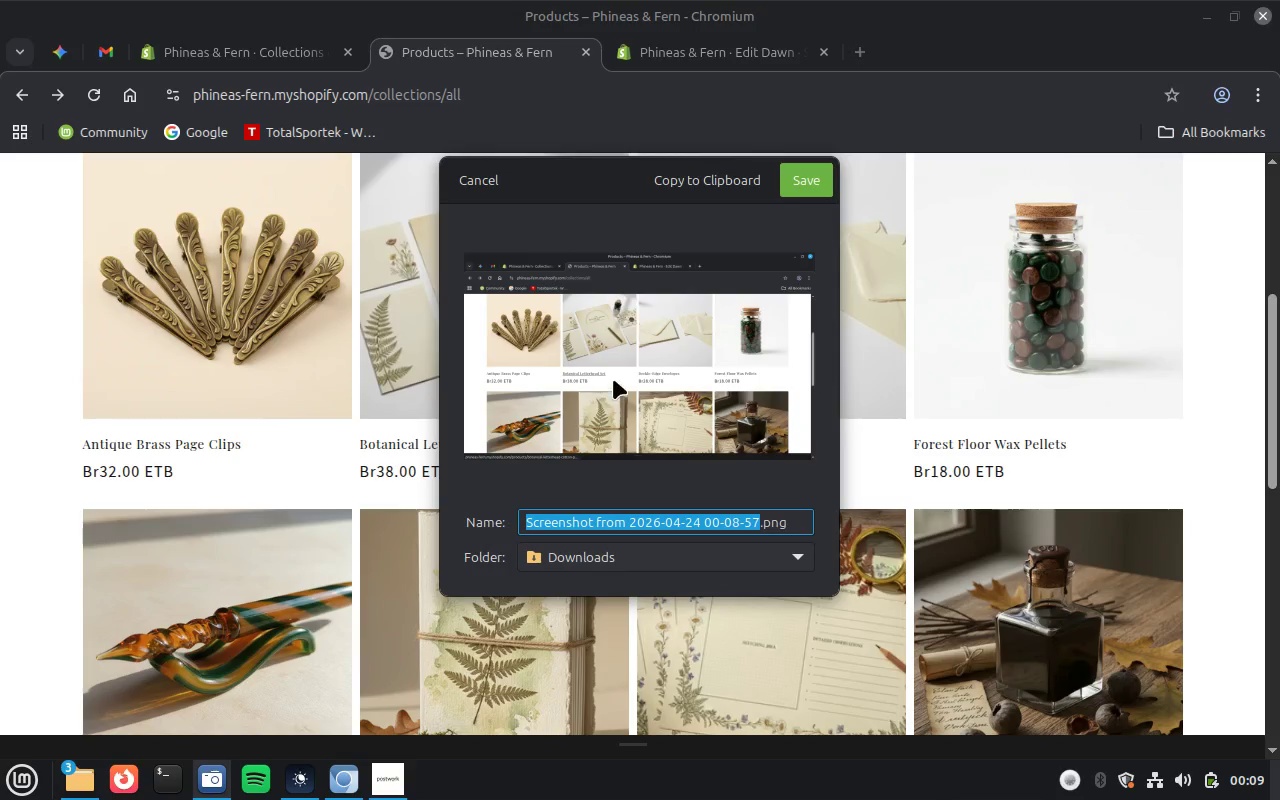 
wait(8.46)
 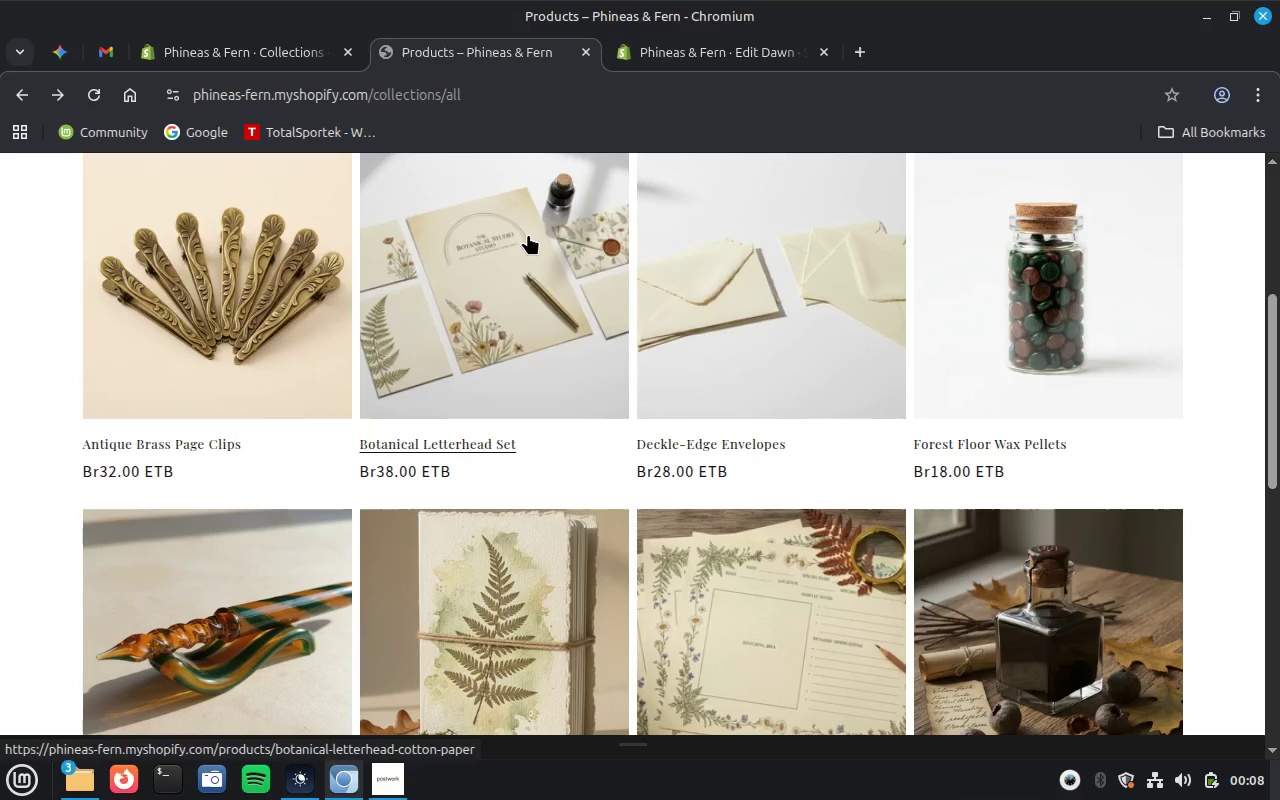 
type(Products page)
 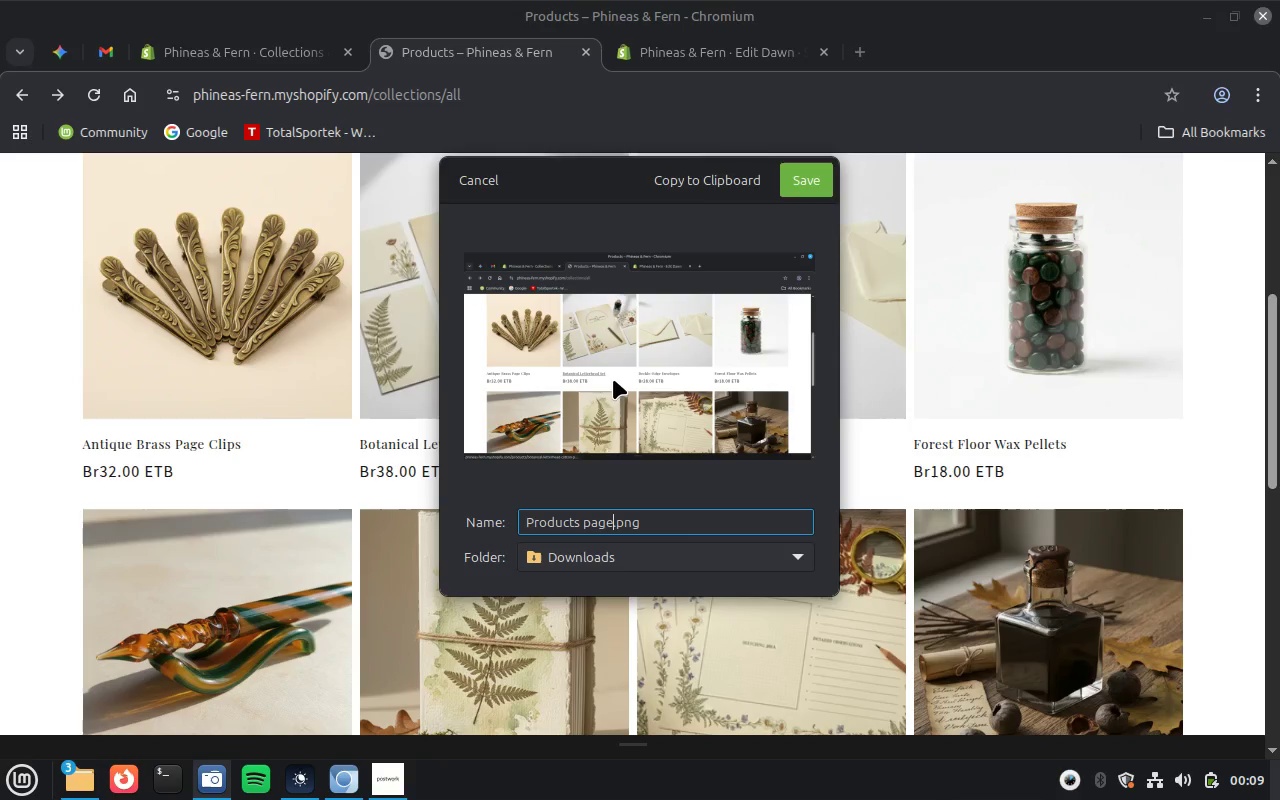 
key(Enter)
 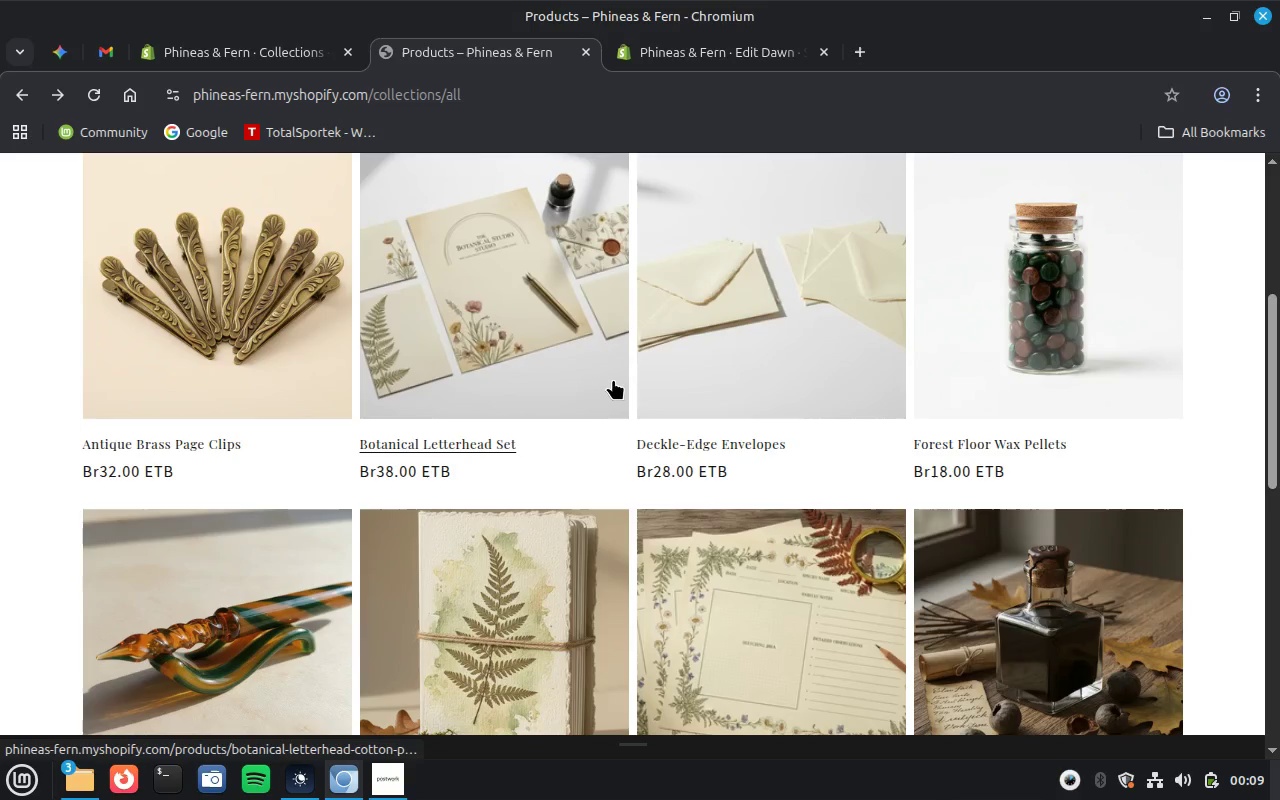 
scroll: coordinate [605, 485], scroll_direction: up, amount: 13.0
 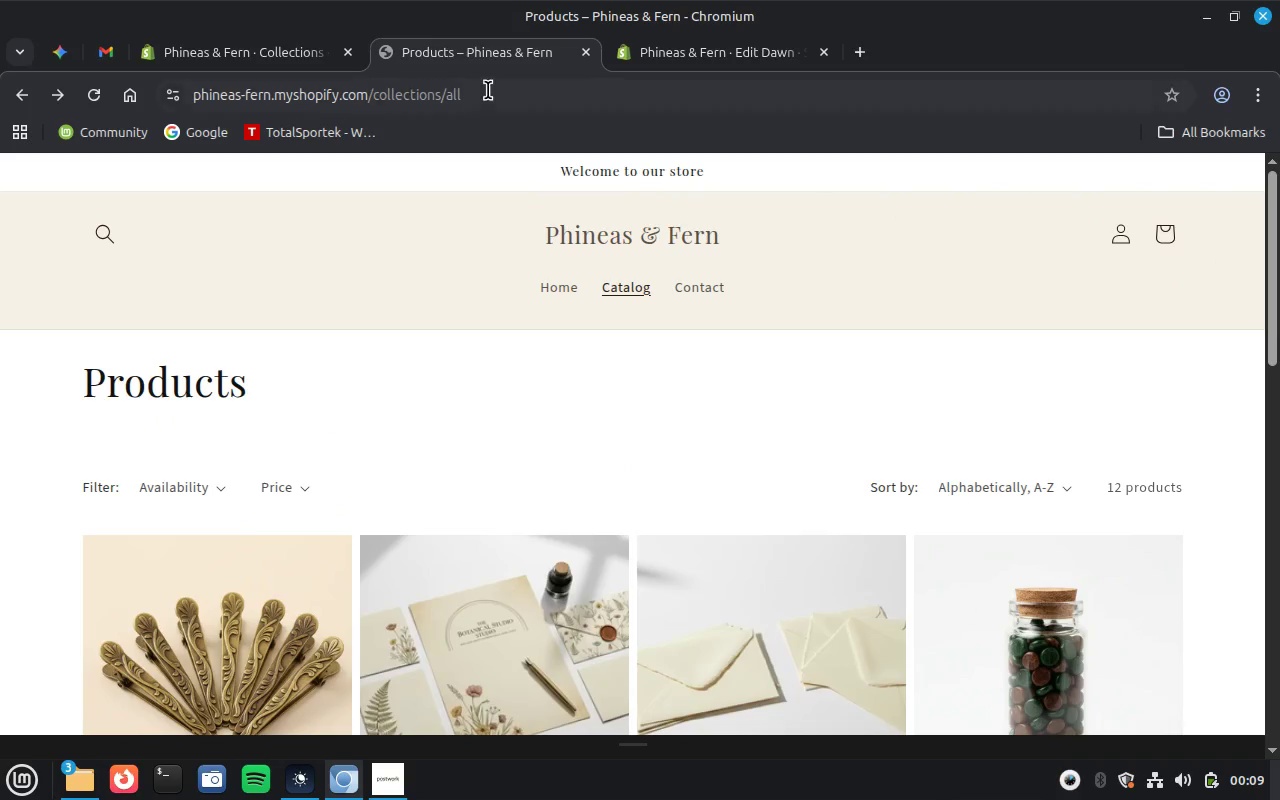 
left_click([488, 90])
 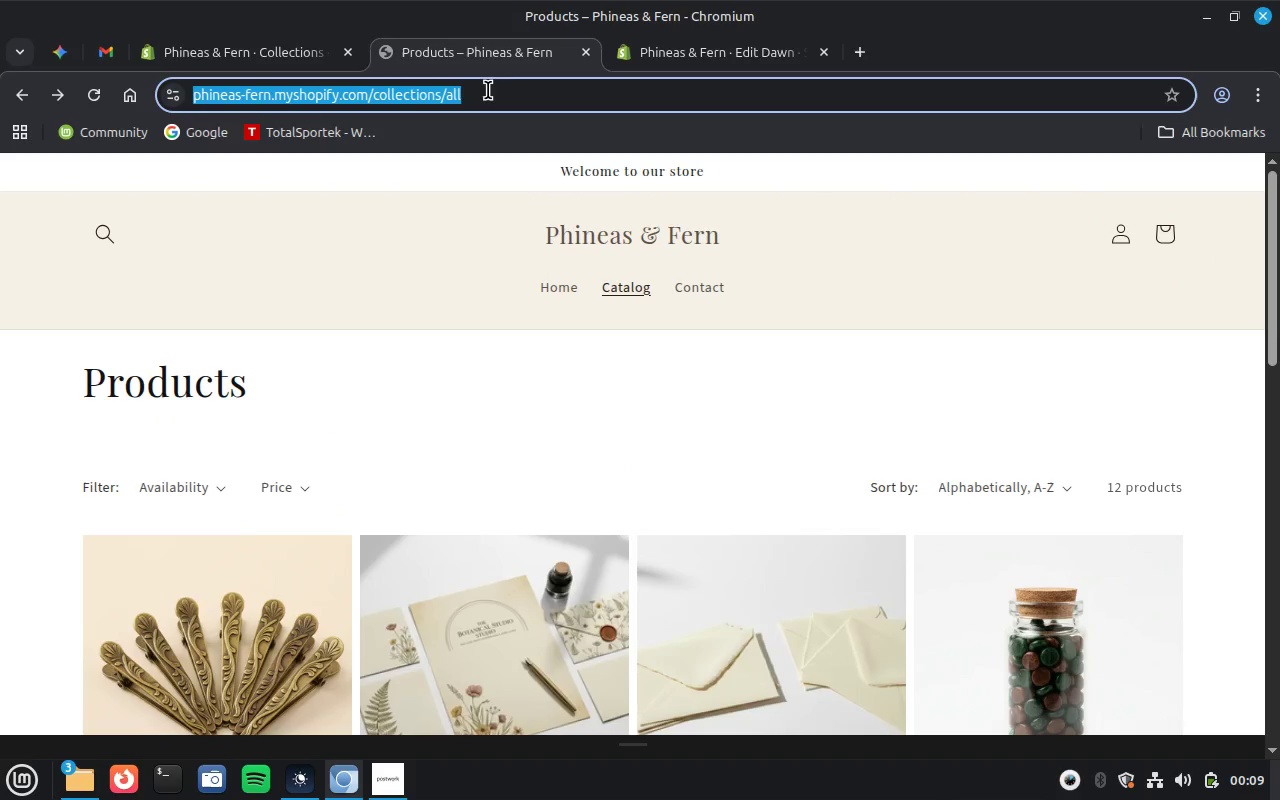 
left_click([488, 90])
 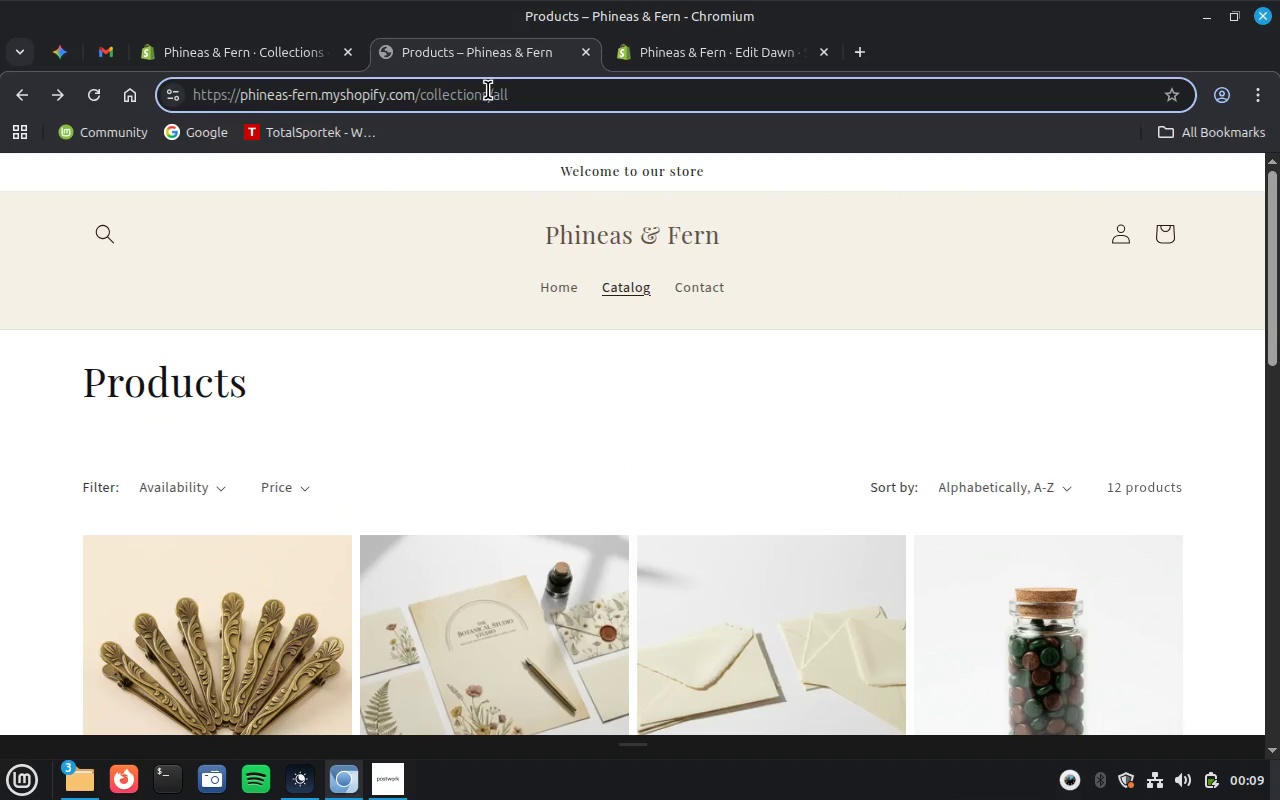 
key(Backspace)
 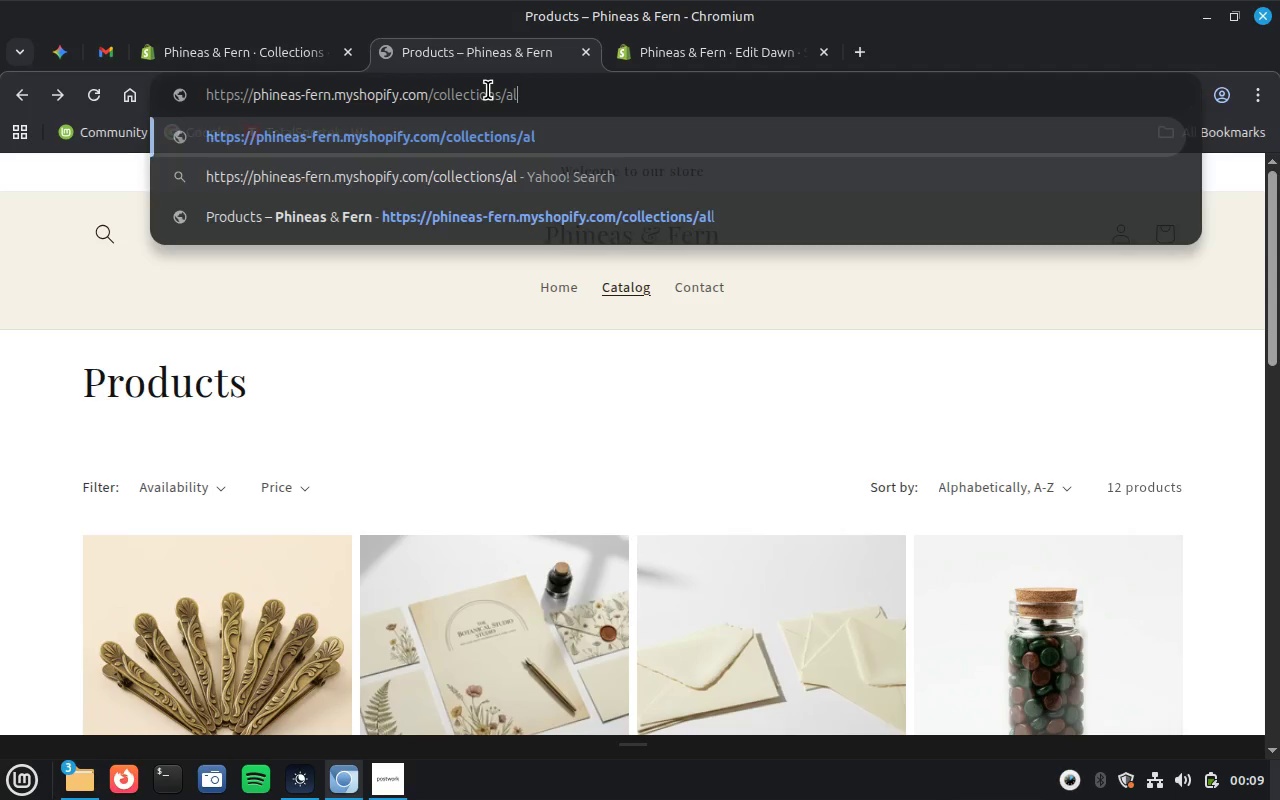 
key(Backspace)
 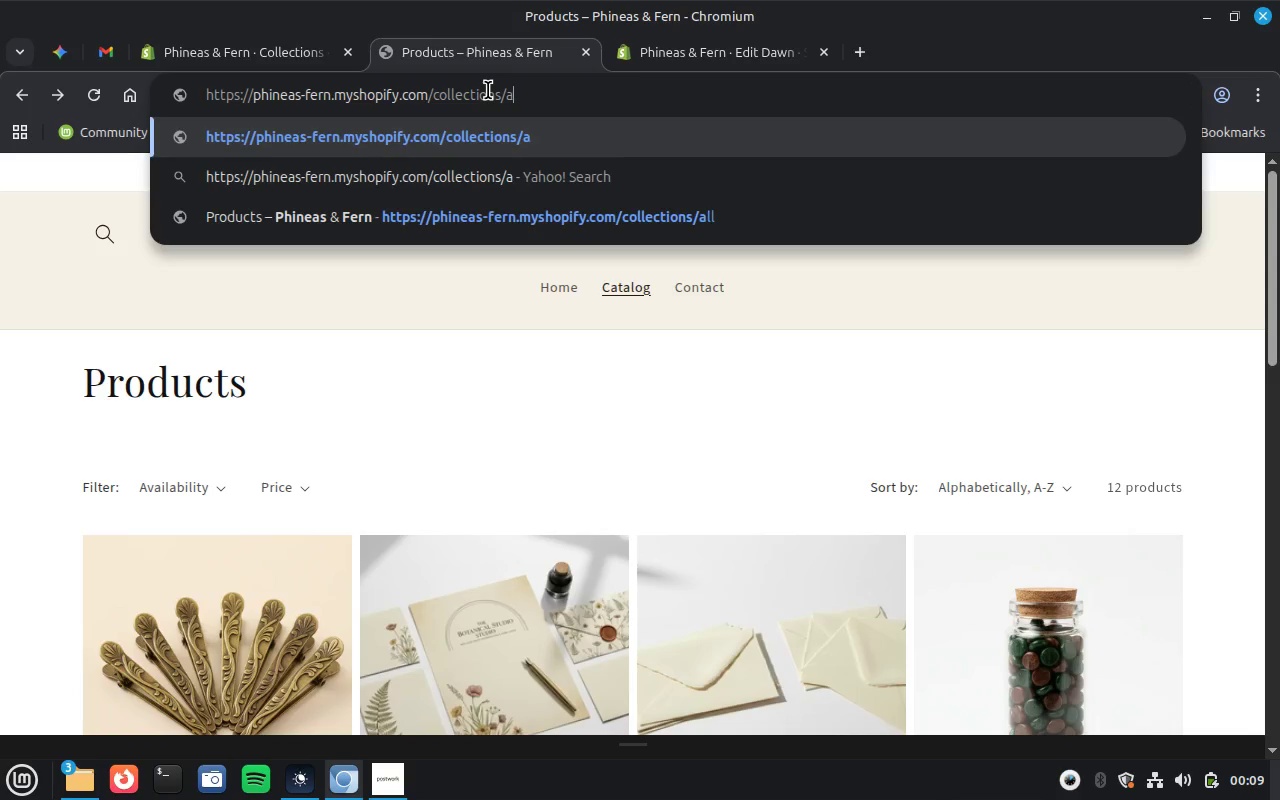 
key(Backspace)
 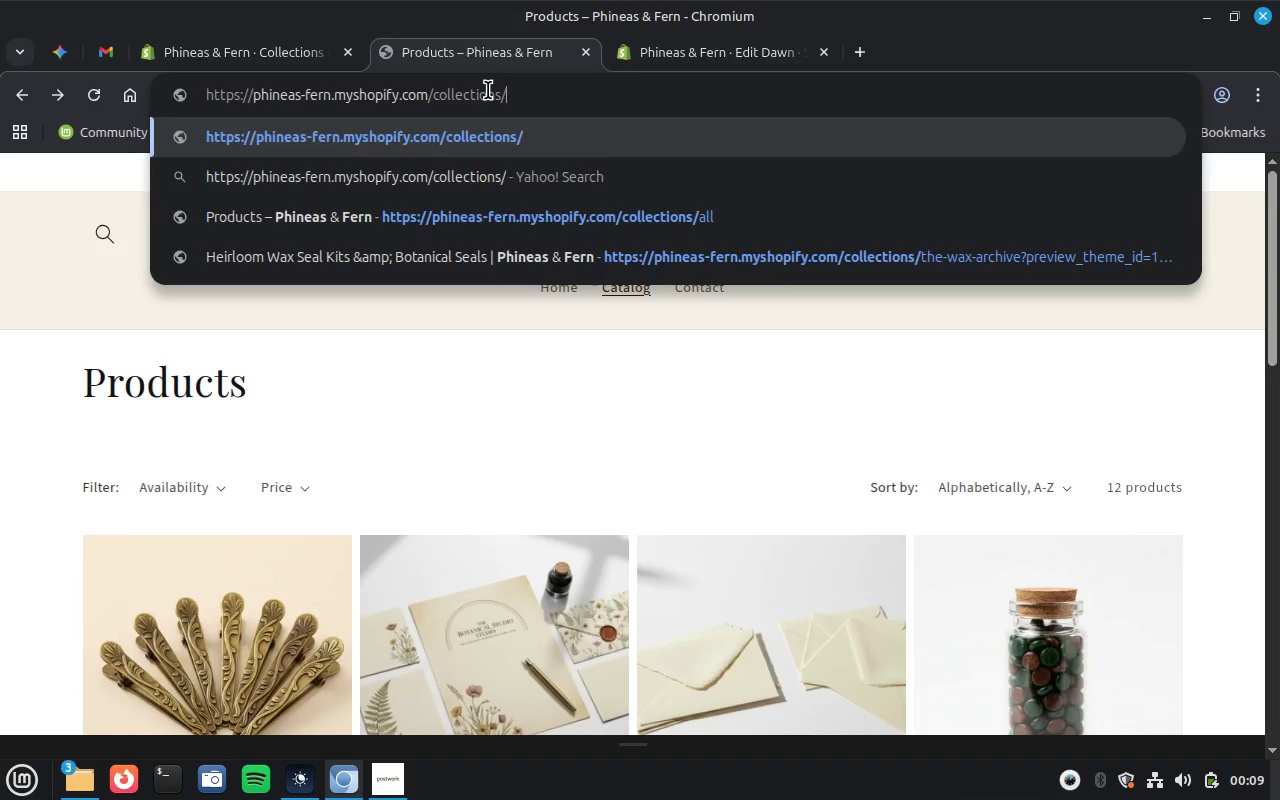 
key(Backspace)
 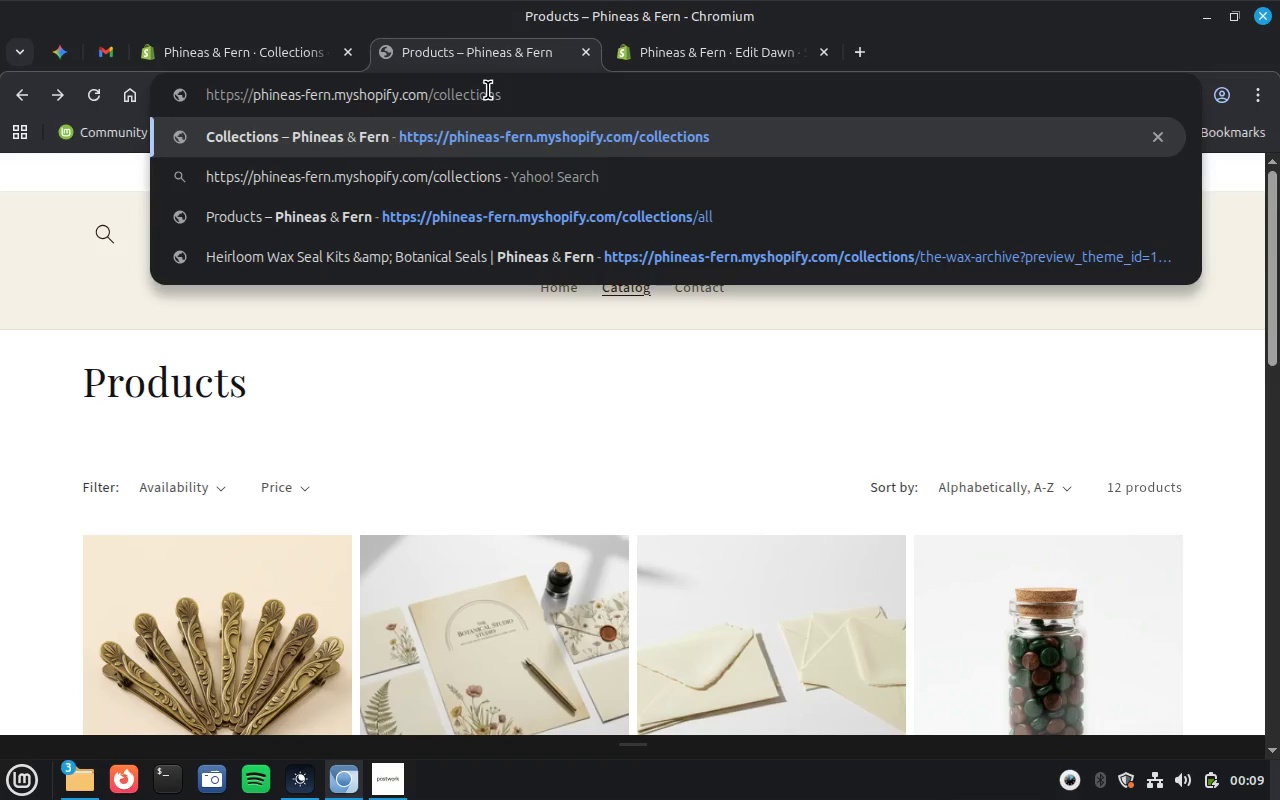 
key(Enter)
 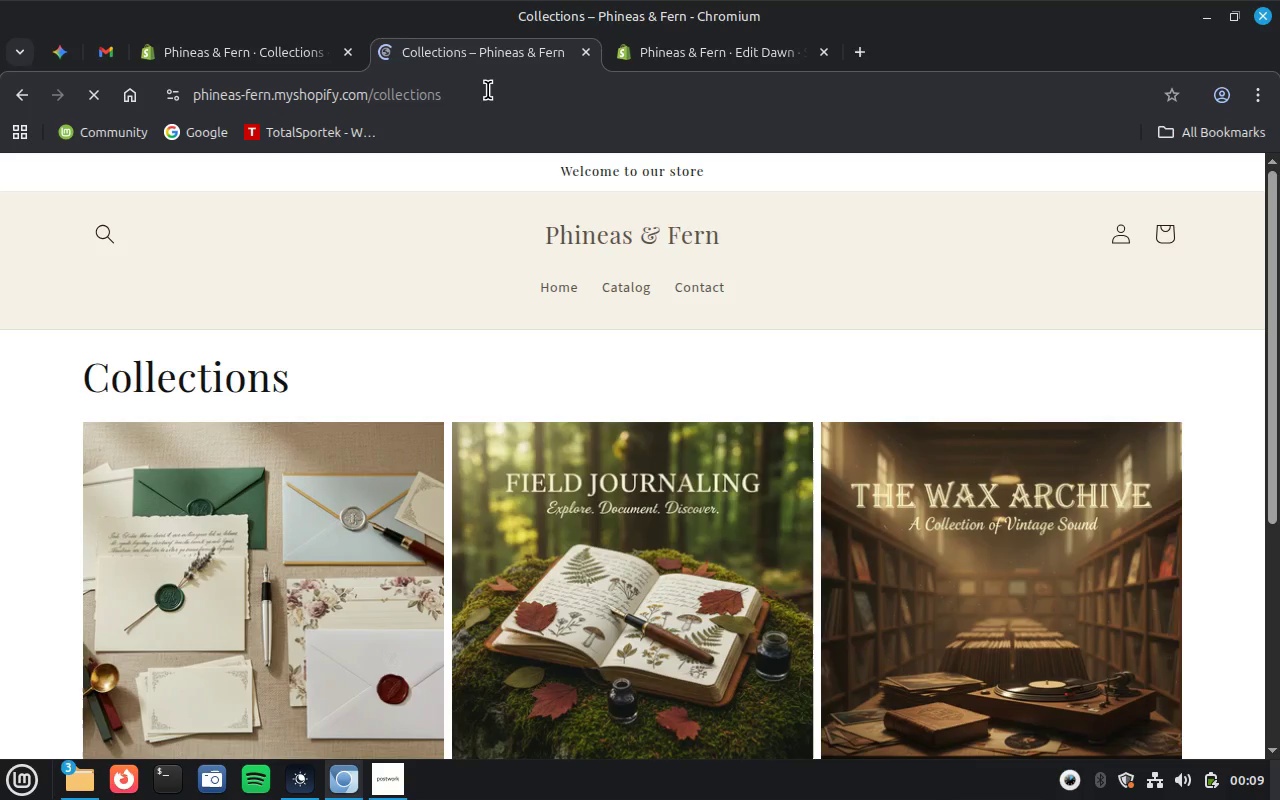 
wait(8.15)
 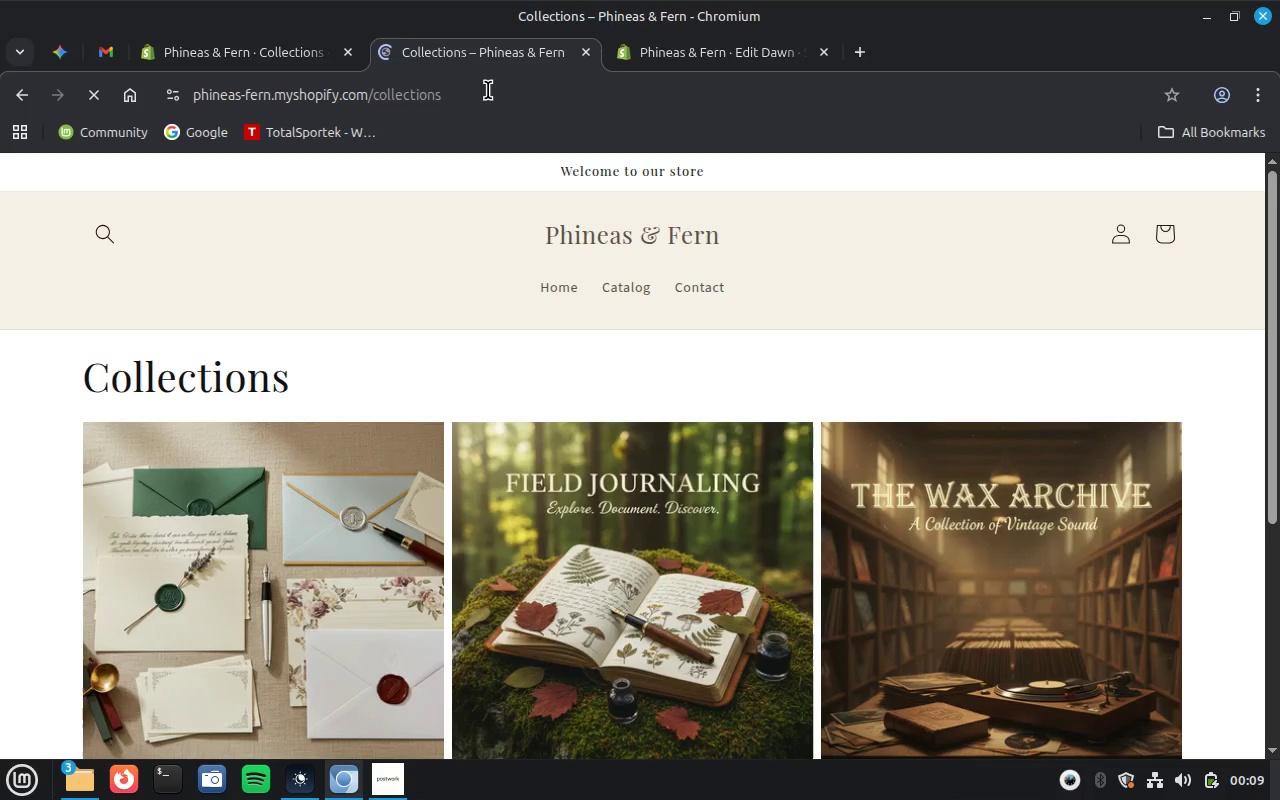 
scroll: coordinate [638, 368], scroll_direction: down, amount: 1.0
 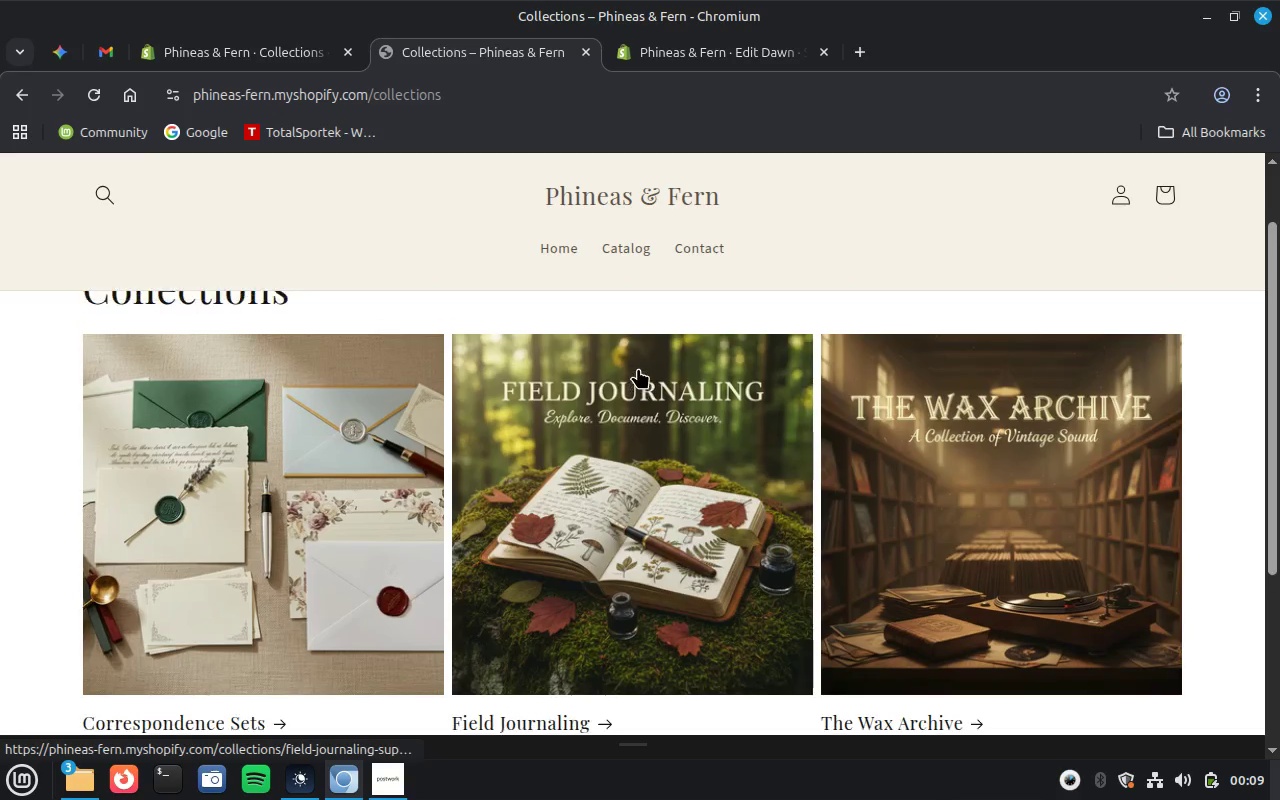 
scroll: coordinate [638, 368], scroll_direction: up, amount: 1.0
 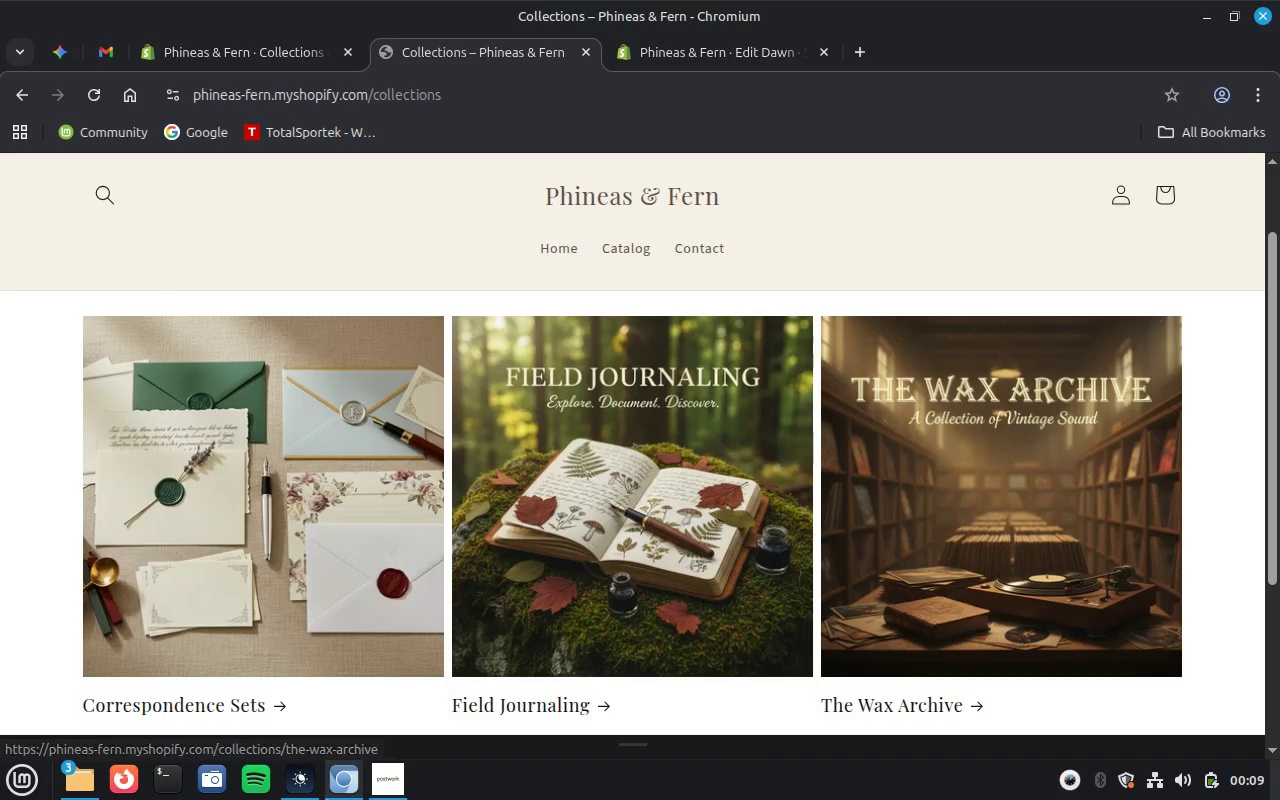 
wait(5.01)
 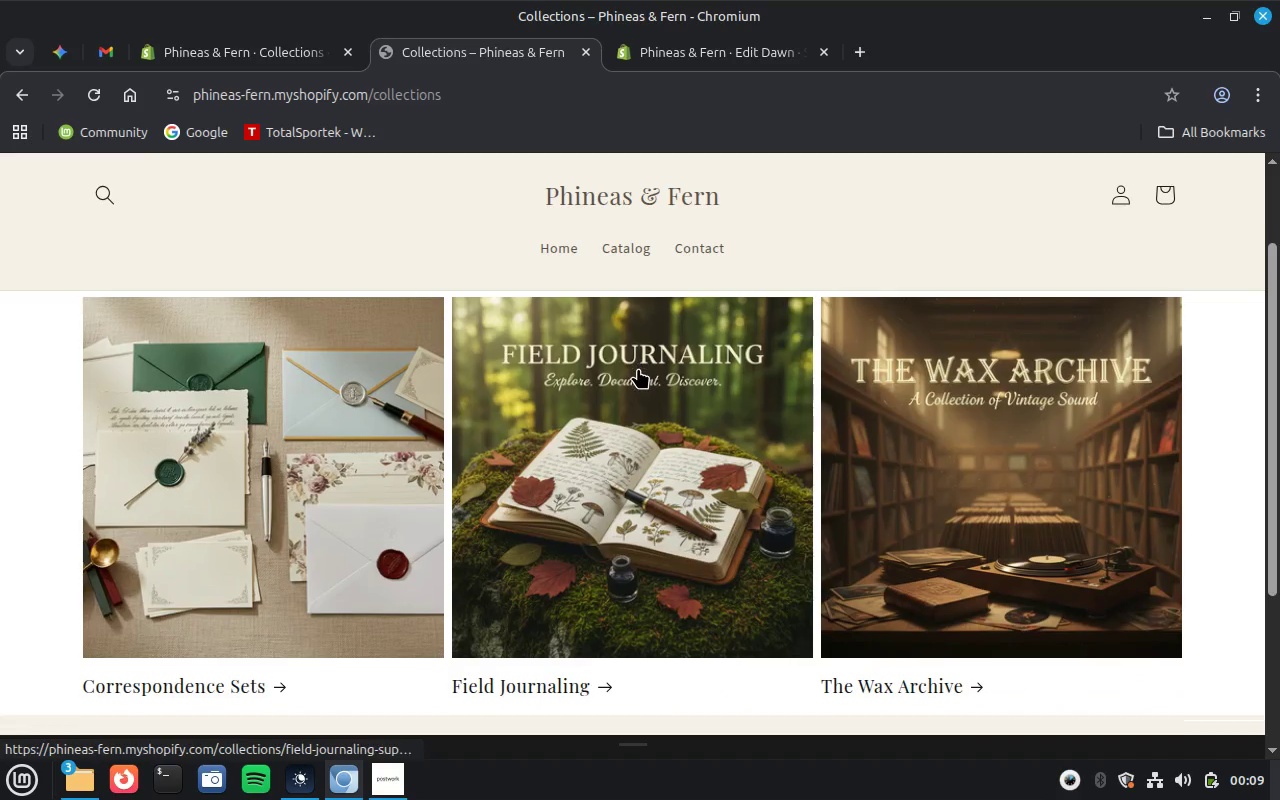 
left_click([208, 781])
 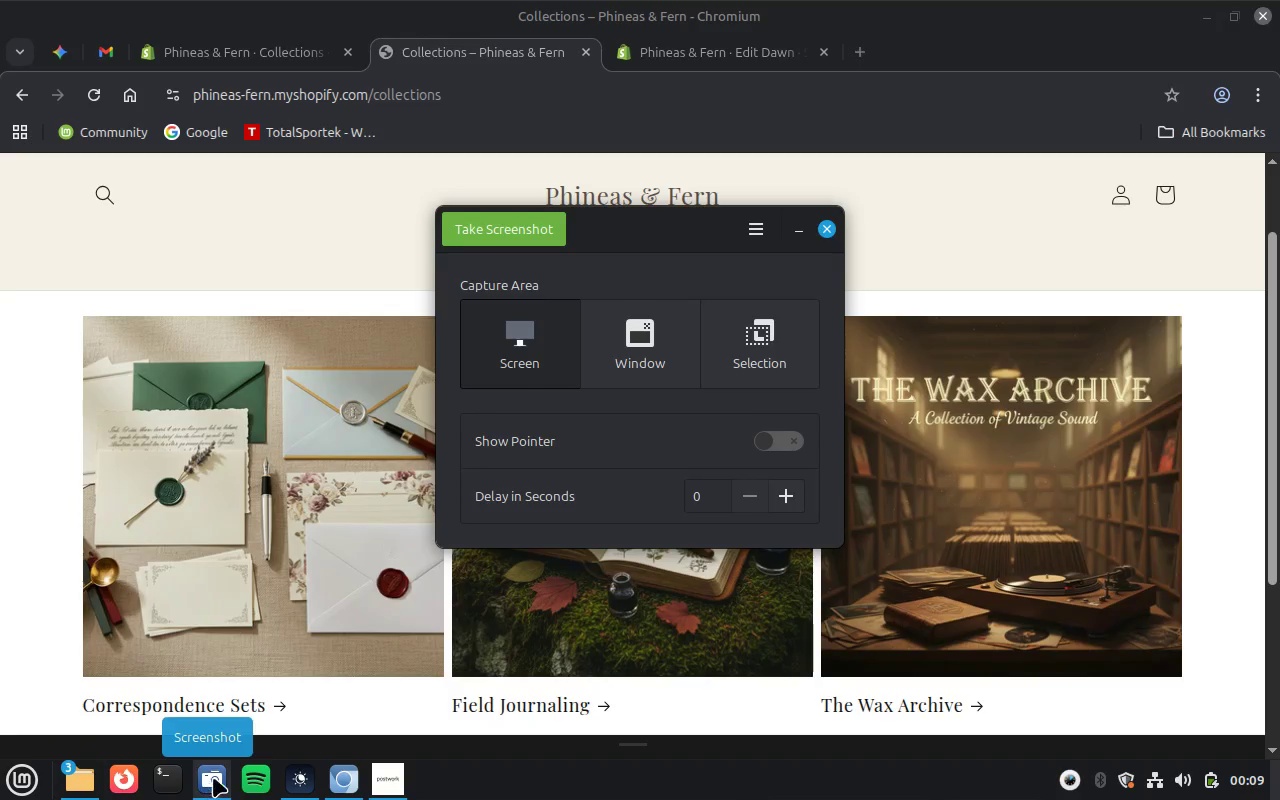 
left_click([669, 363])
 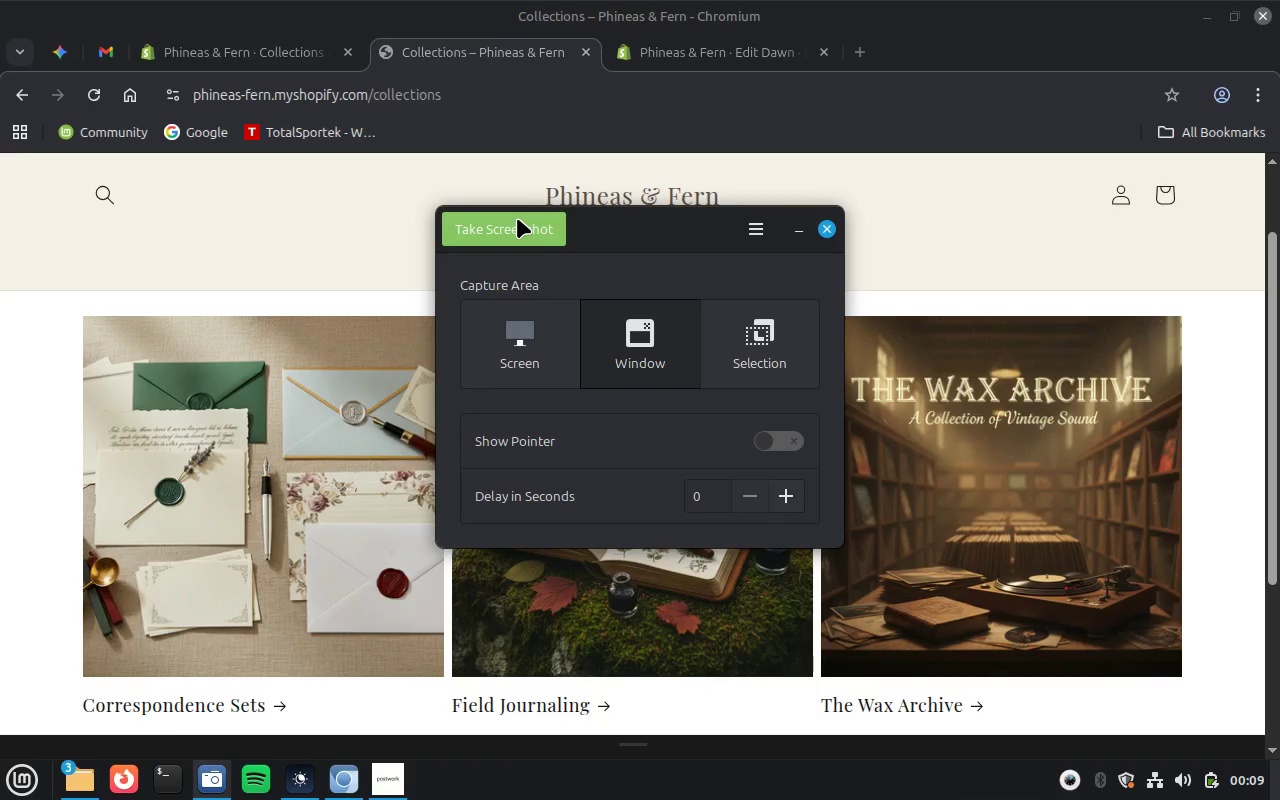 
left_click([517, 218])
 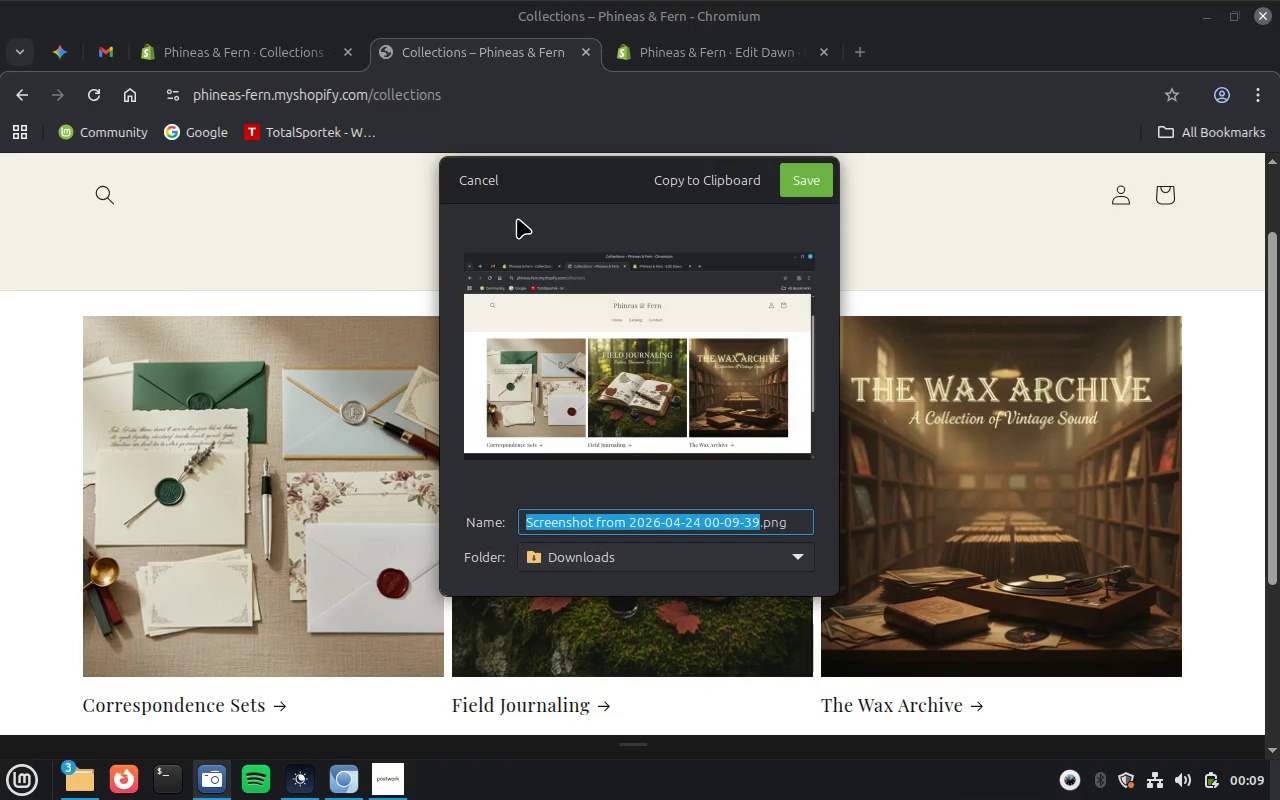 
wait(6.06)
 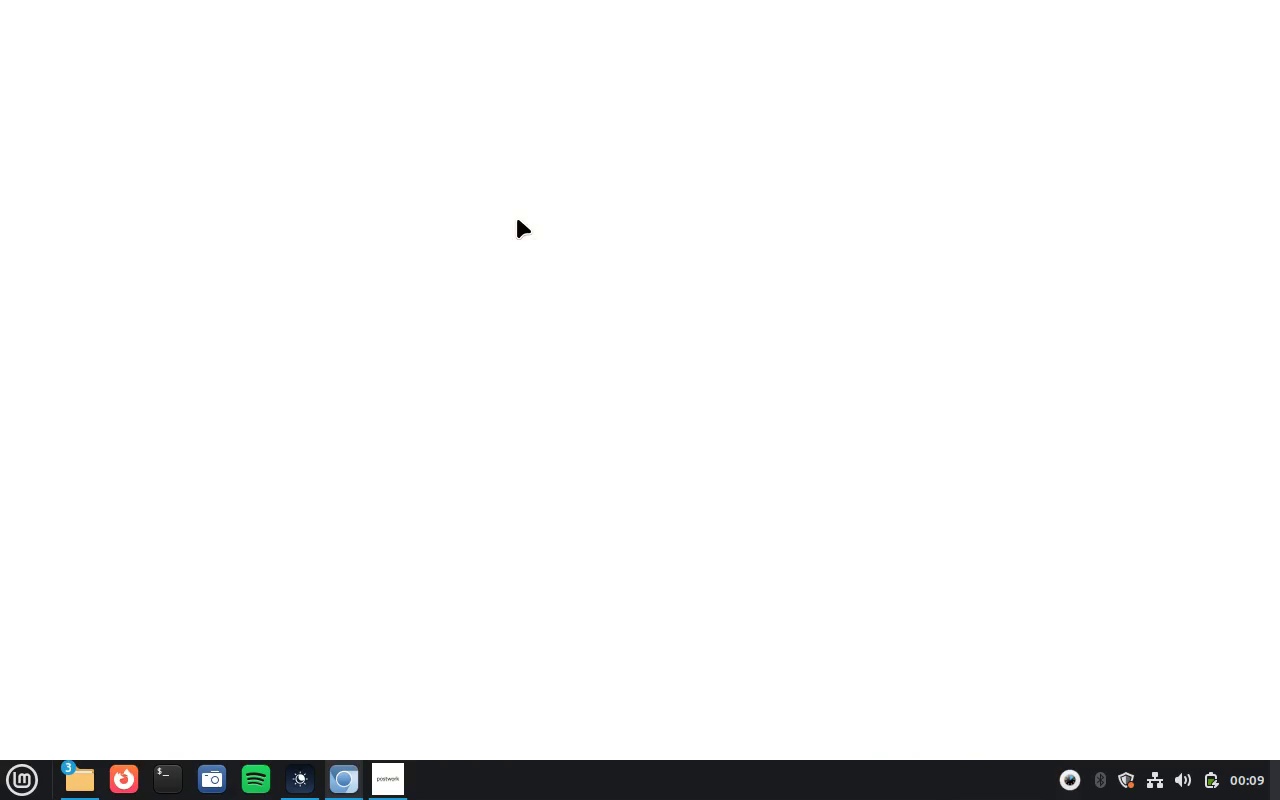 
type(Collections f)
key(Backspace)
type(Frontenf)
key(Backspace)
type(d)
 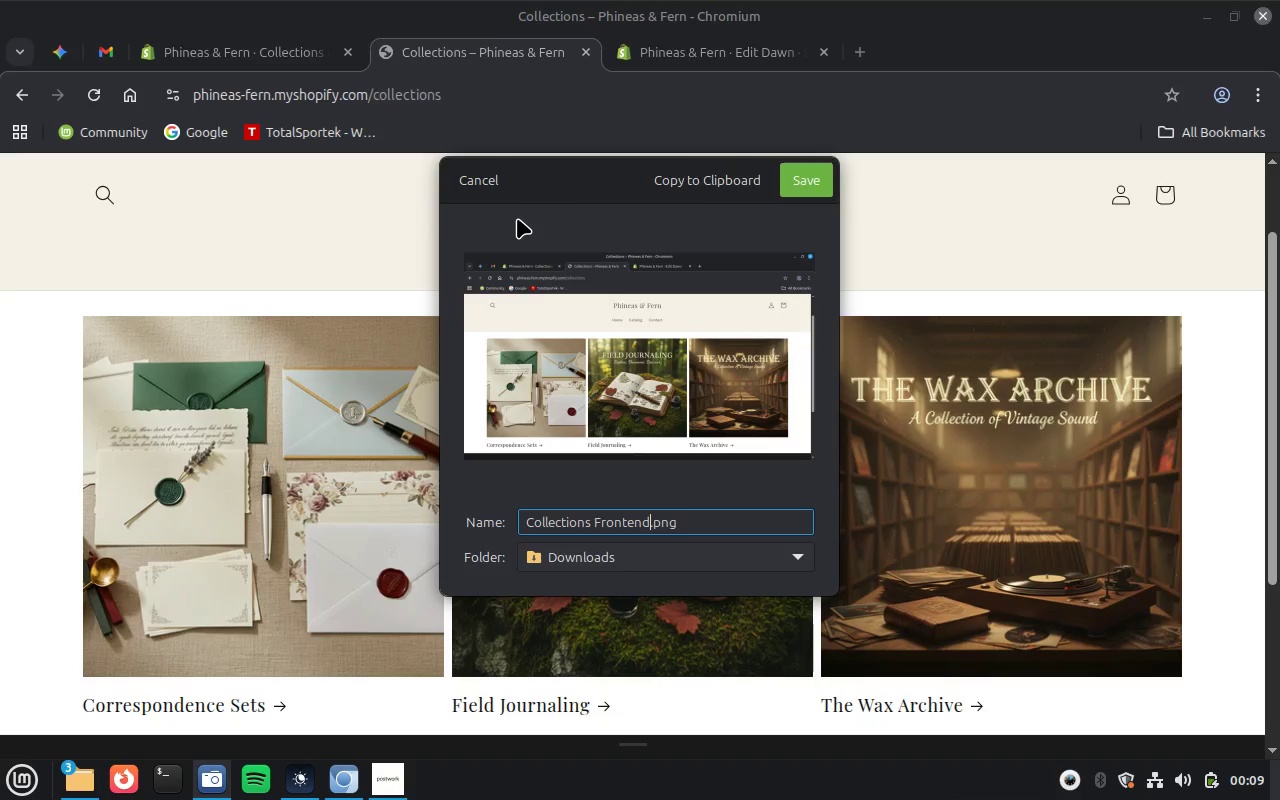 
key(Enter)
 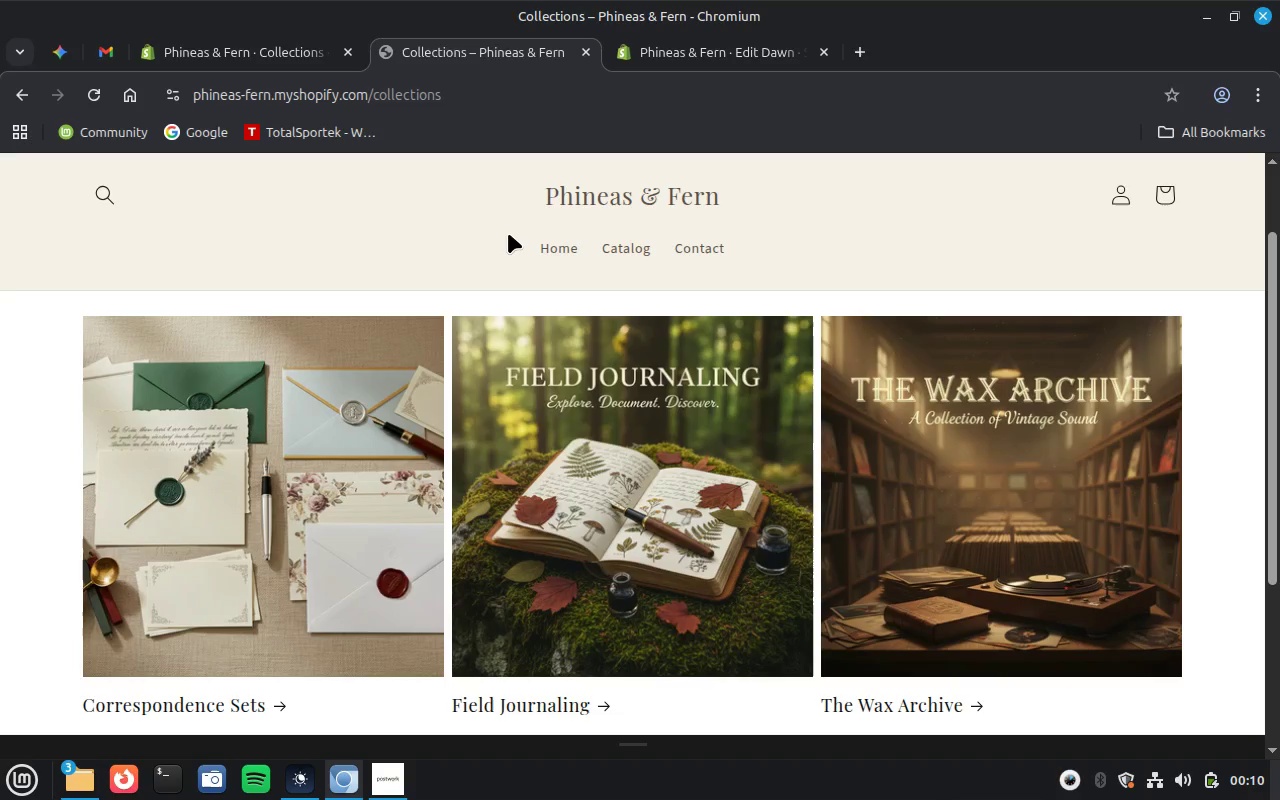 
wait(7.56)
 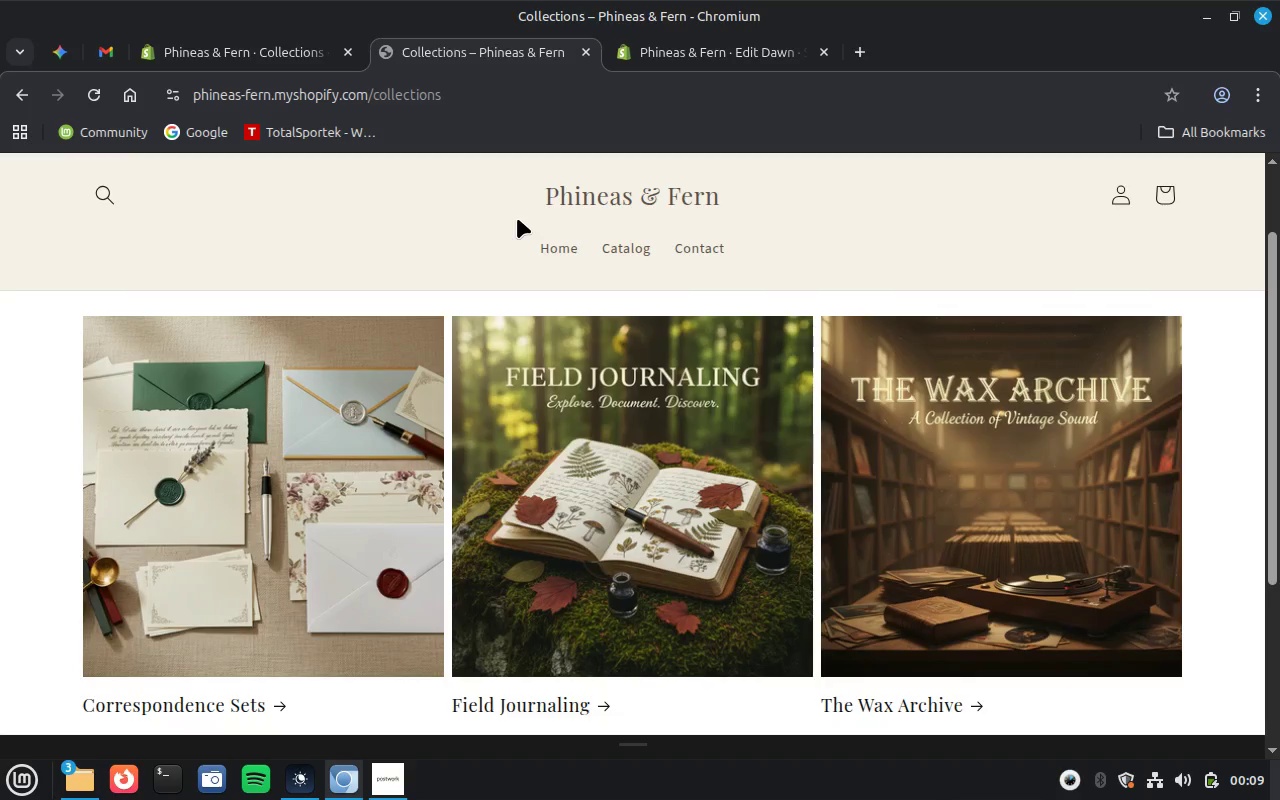 
scroll: coordinate [476, 293], scroll_direction: up, amount: 8.0
 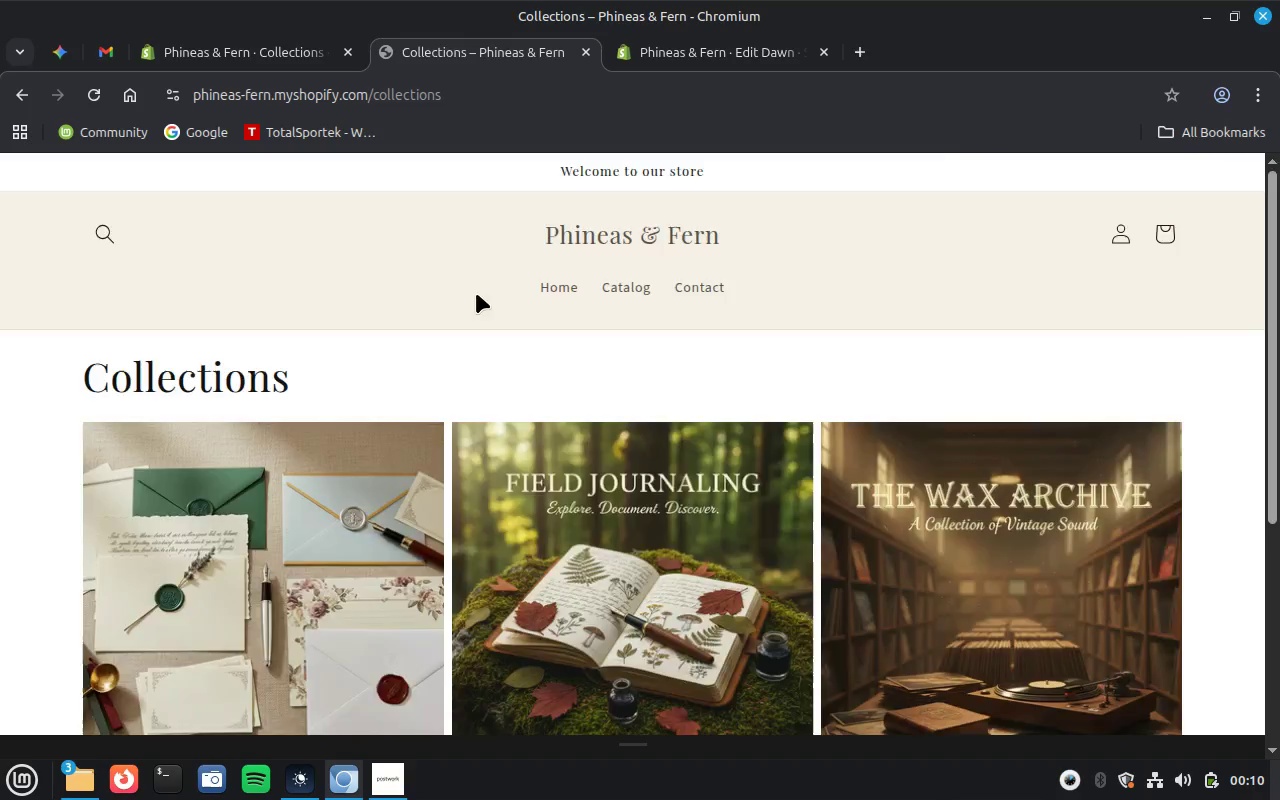 
scroll: coordinate [476, 293], scroll_direction: down, amount: 1.0
 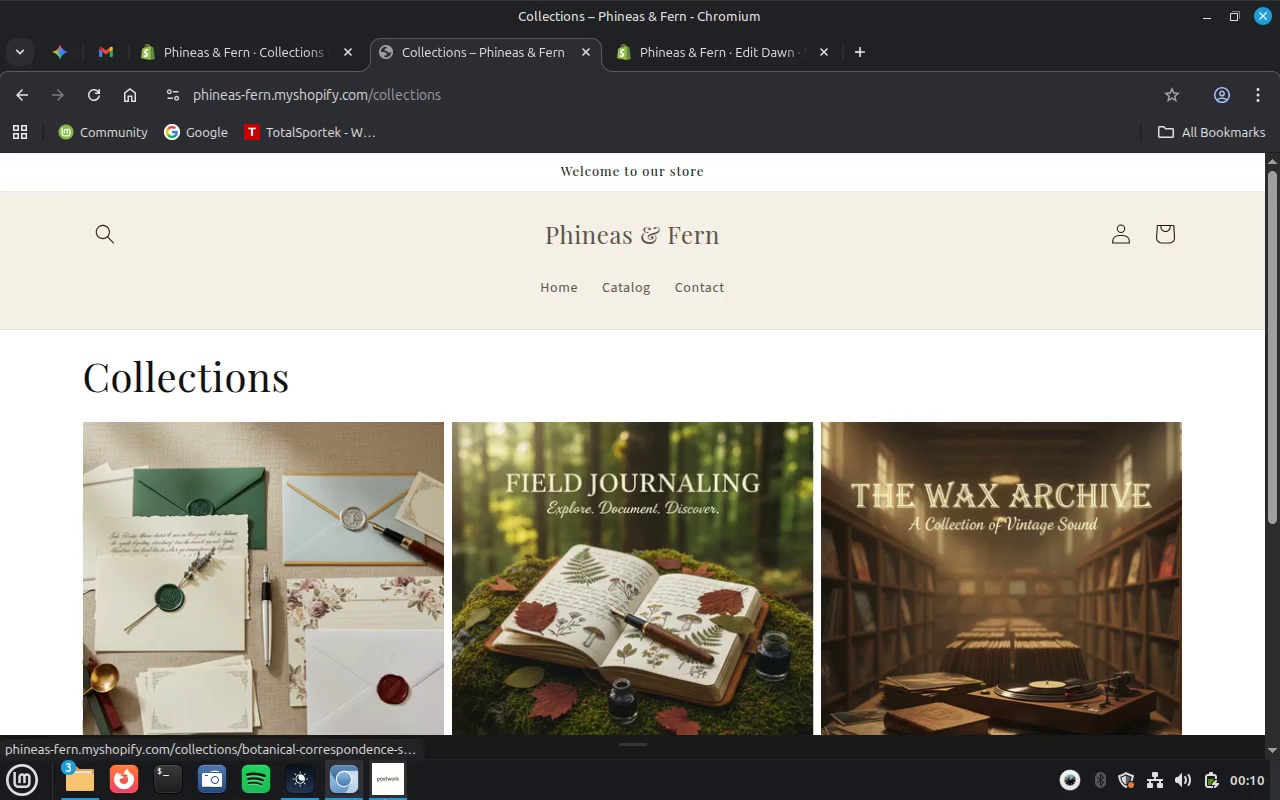 
left_click([389, 786])